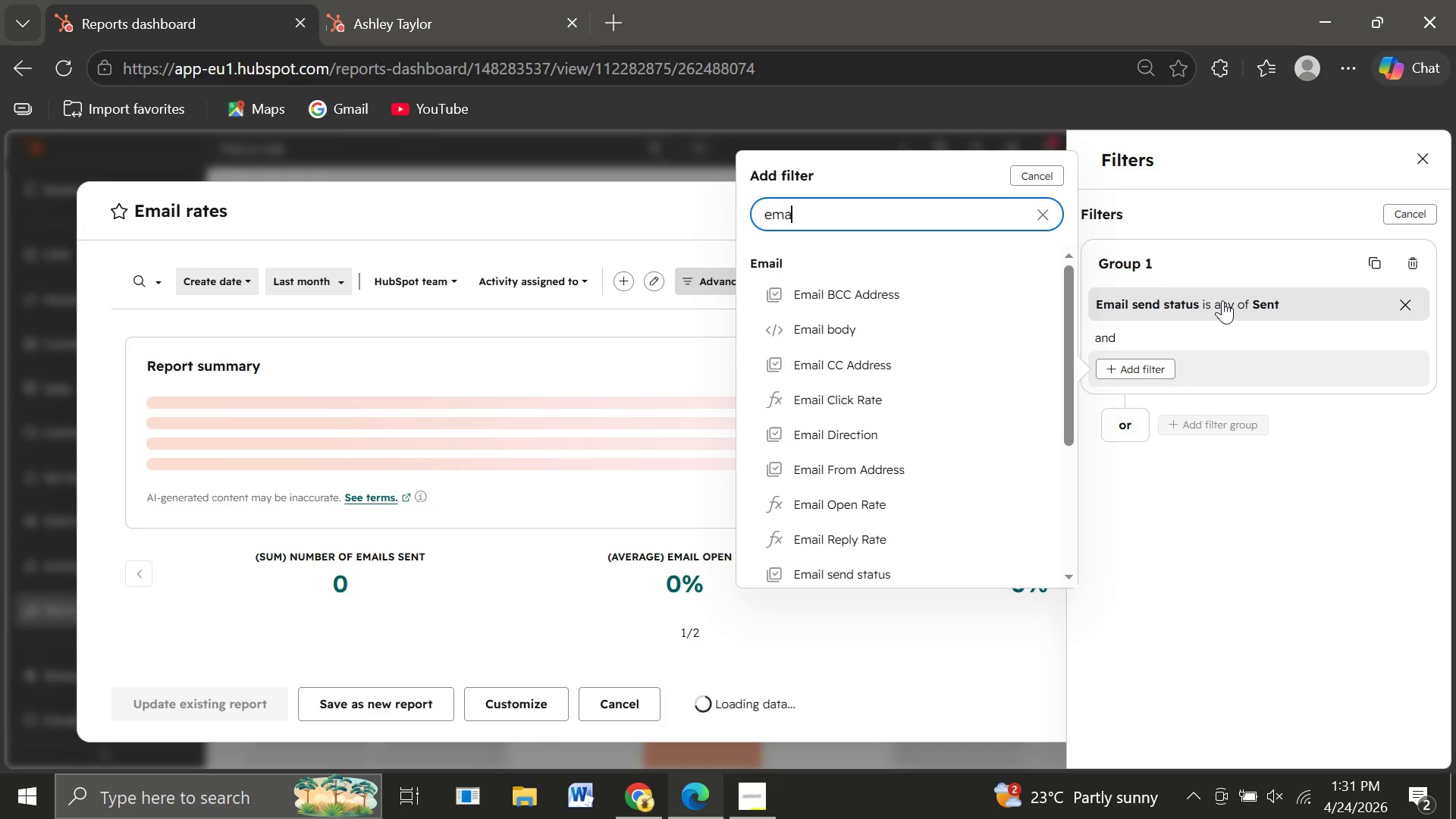 
key(Backspace)
 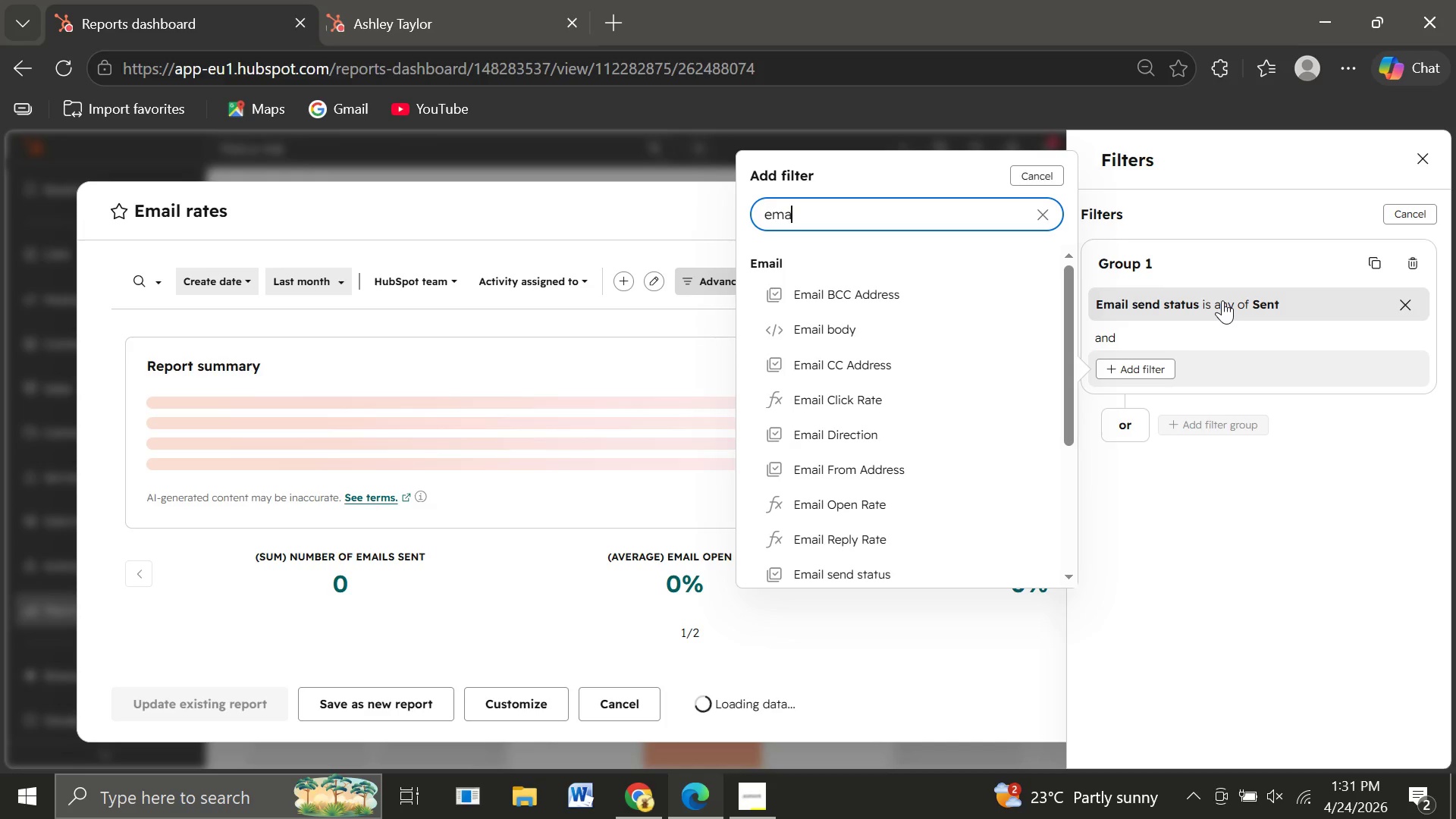 
key(Backspace)
 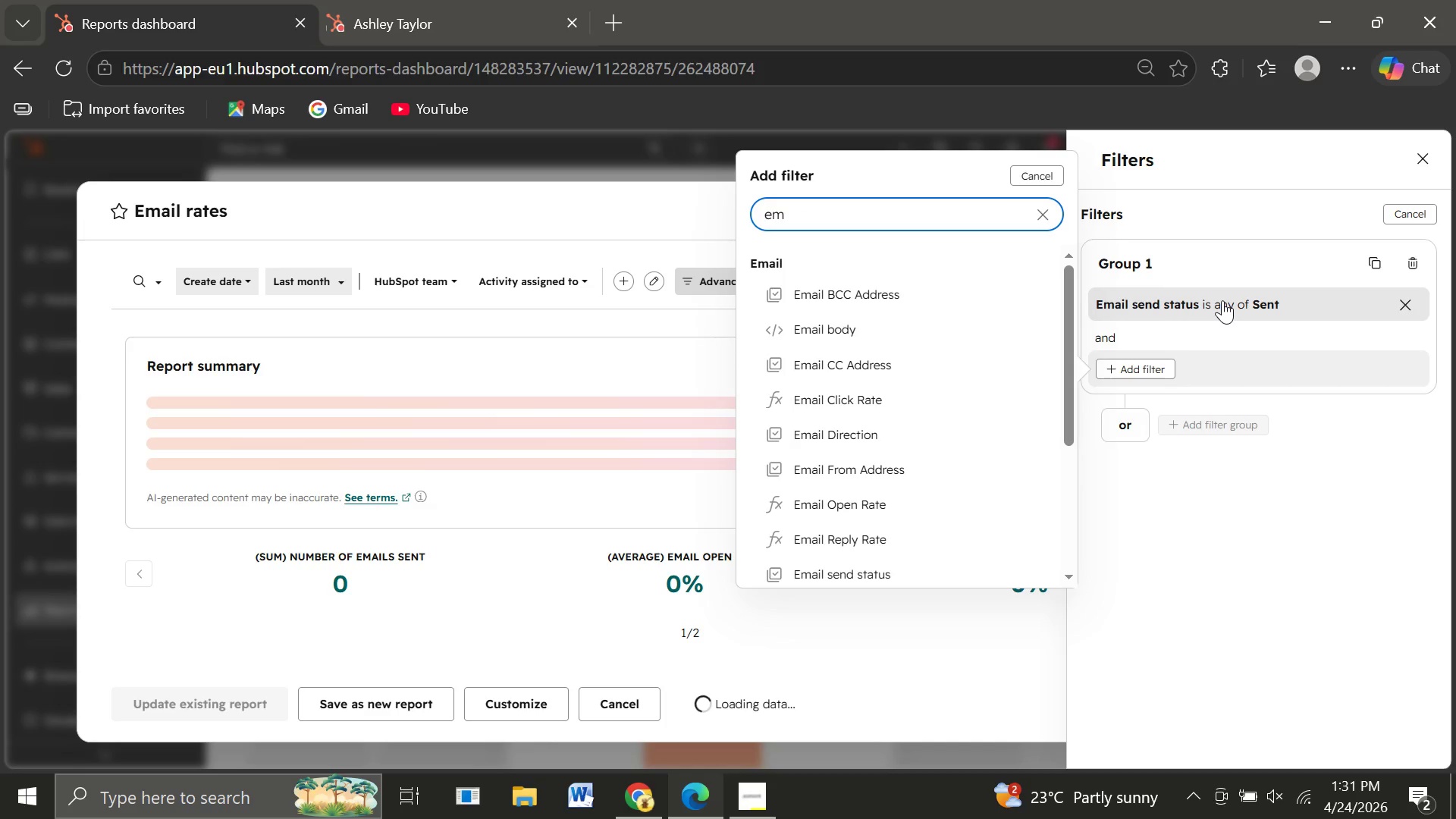 
key(Backspace)
 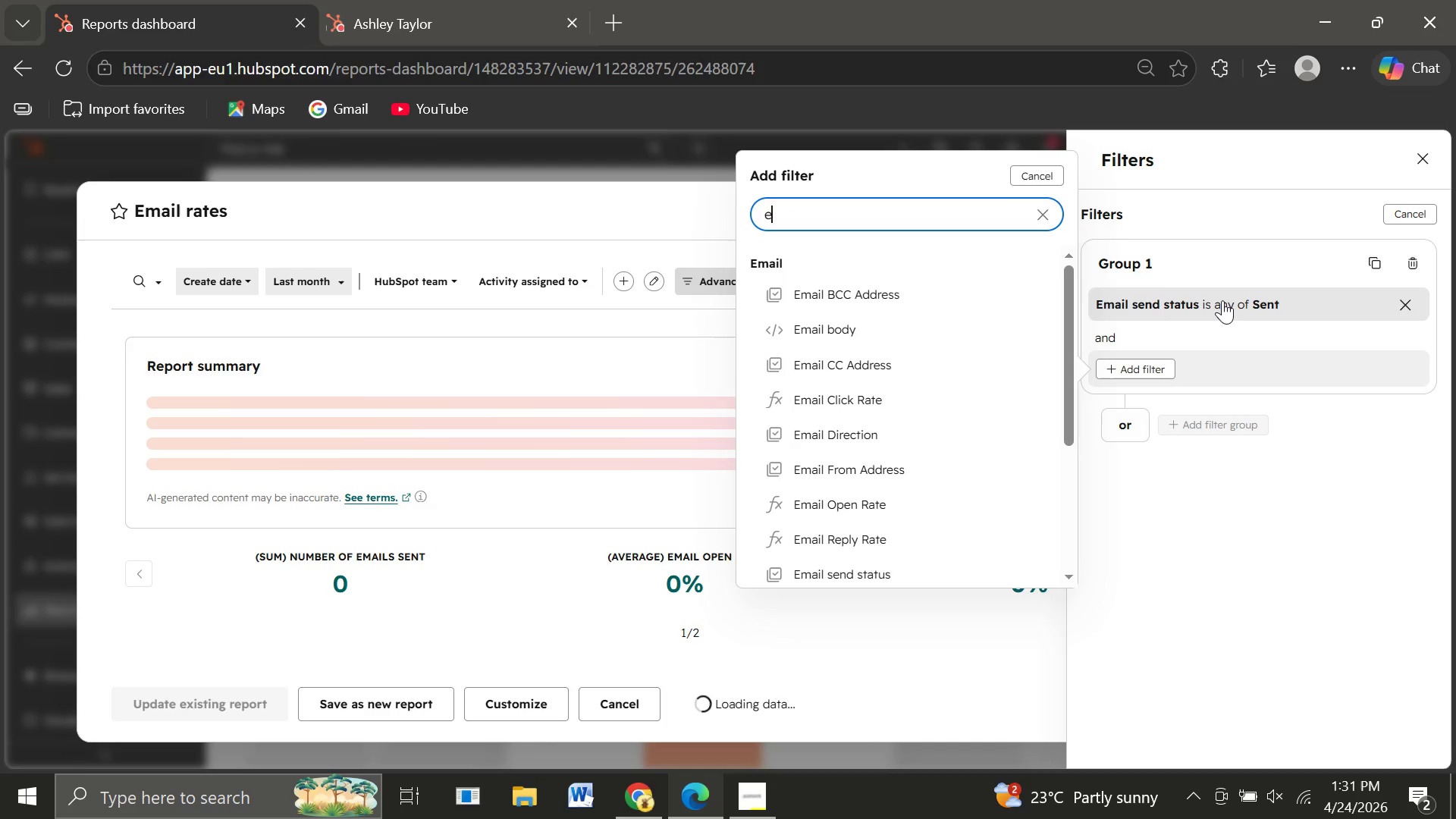 
key(Backspace)
 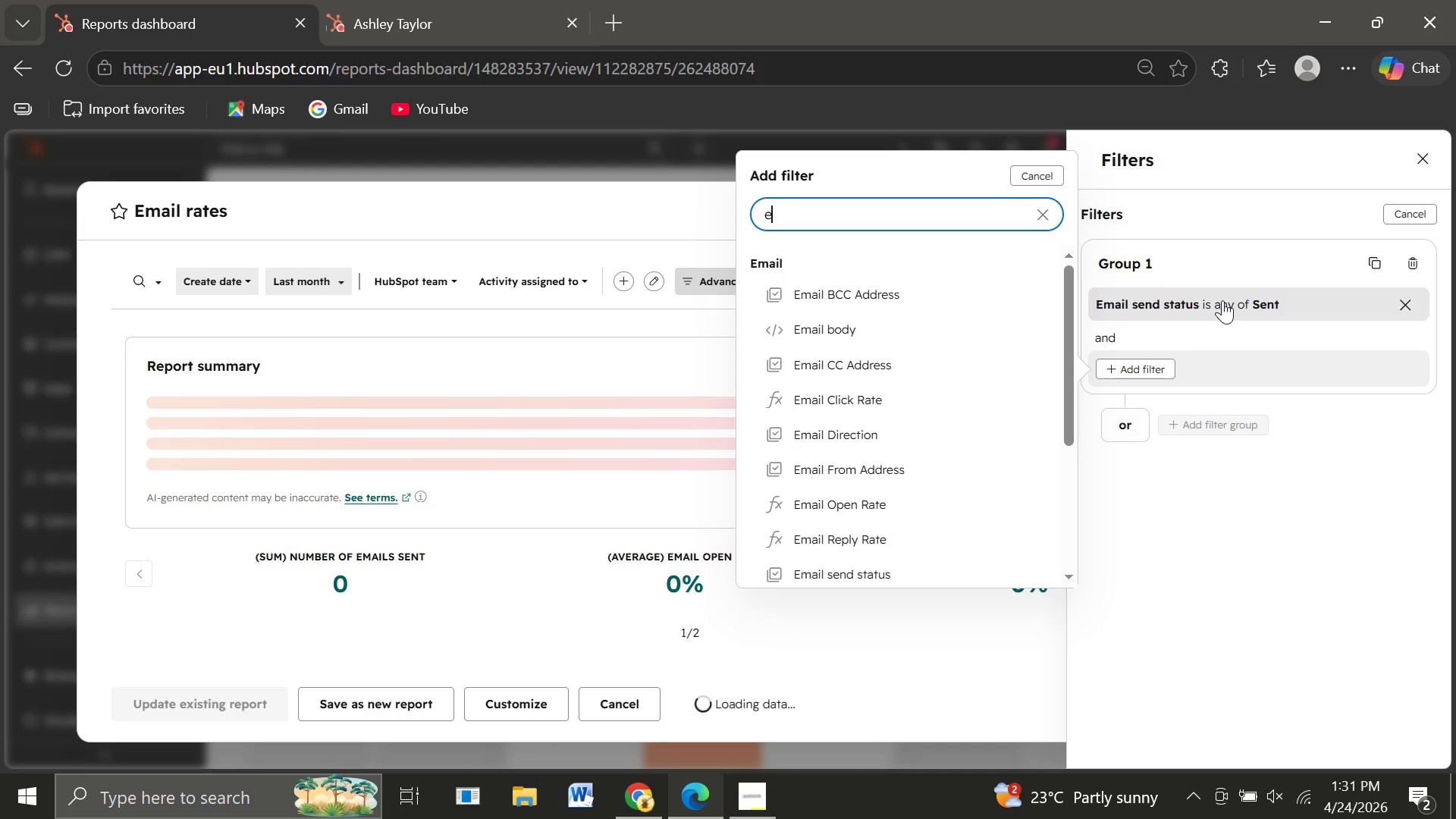 
left_click([1222, 300])
 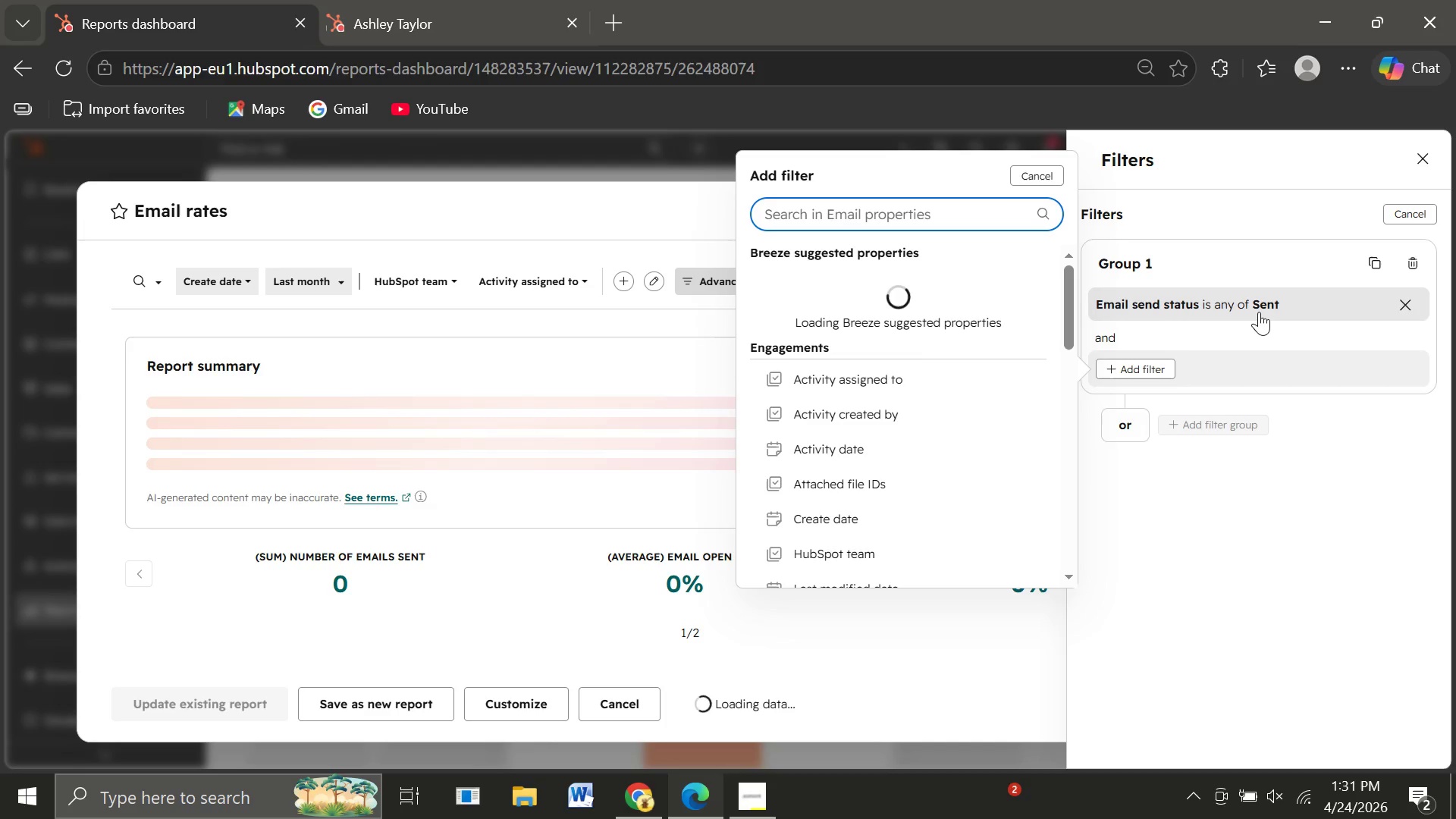 
wait(8.05)
 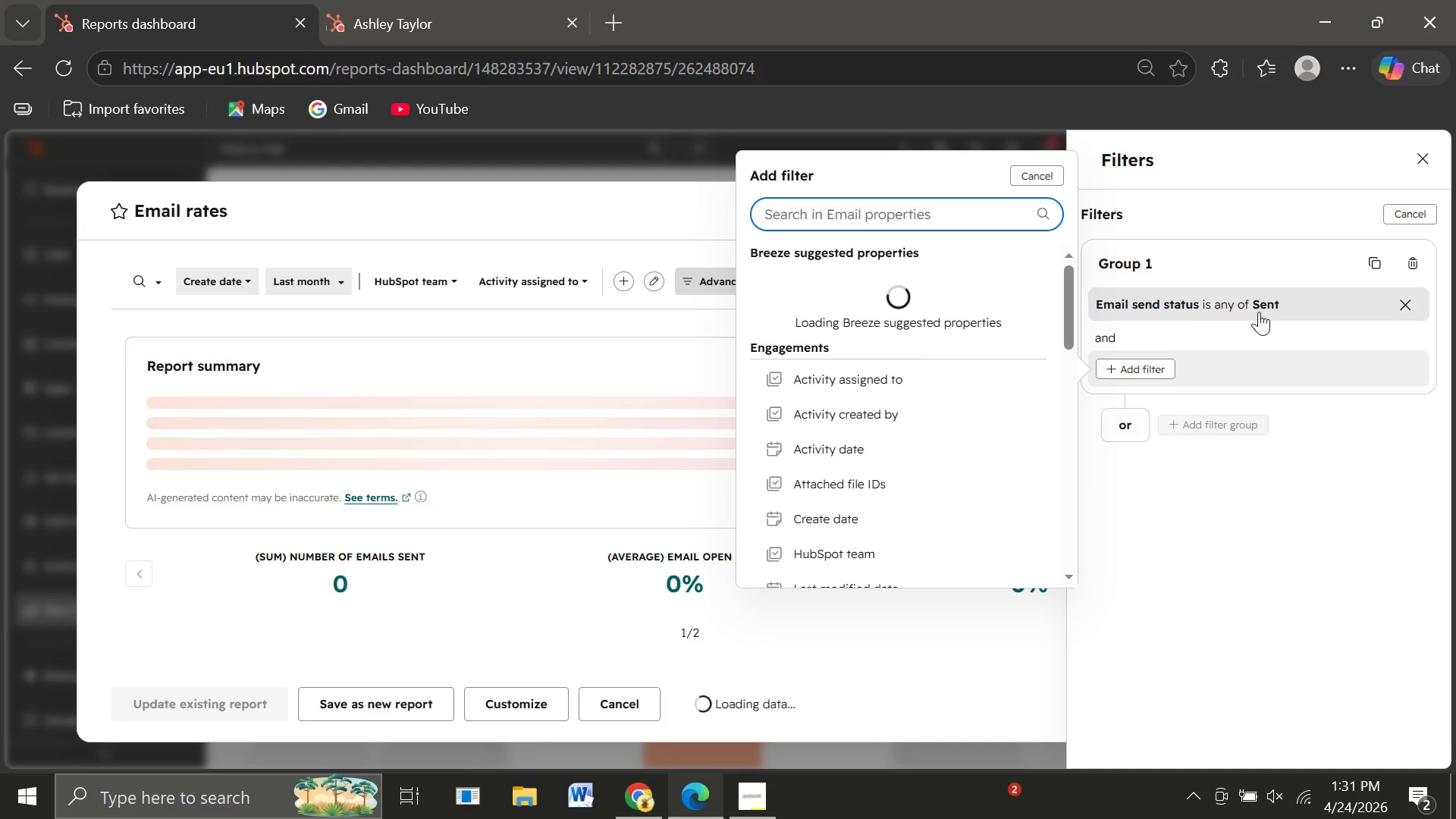 
left_click([1255, 303])
 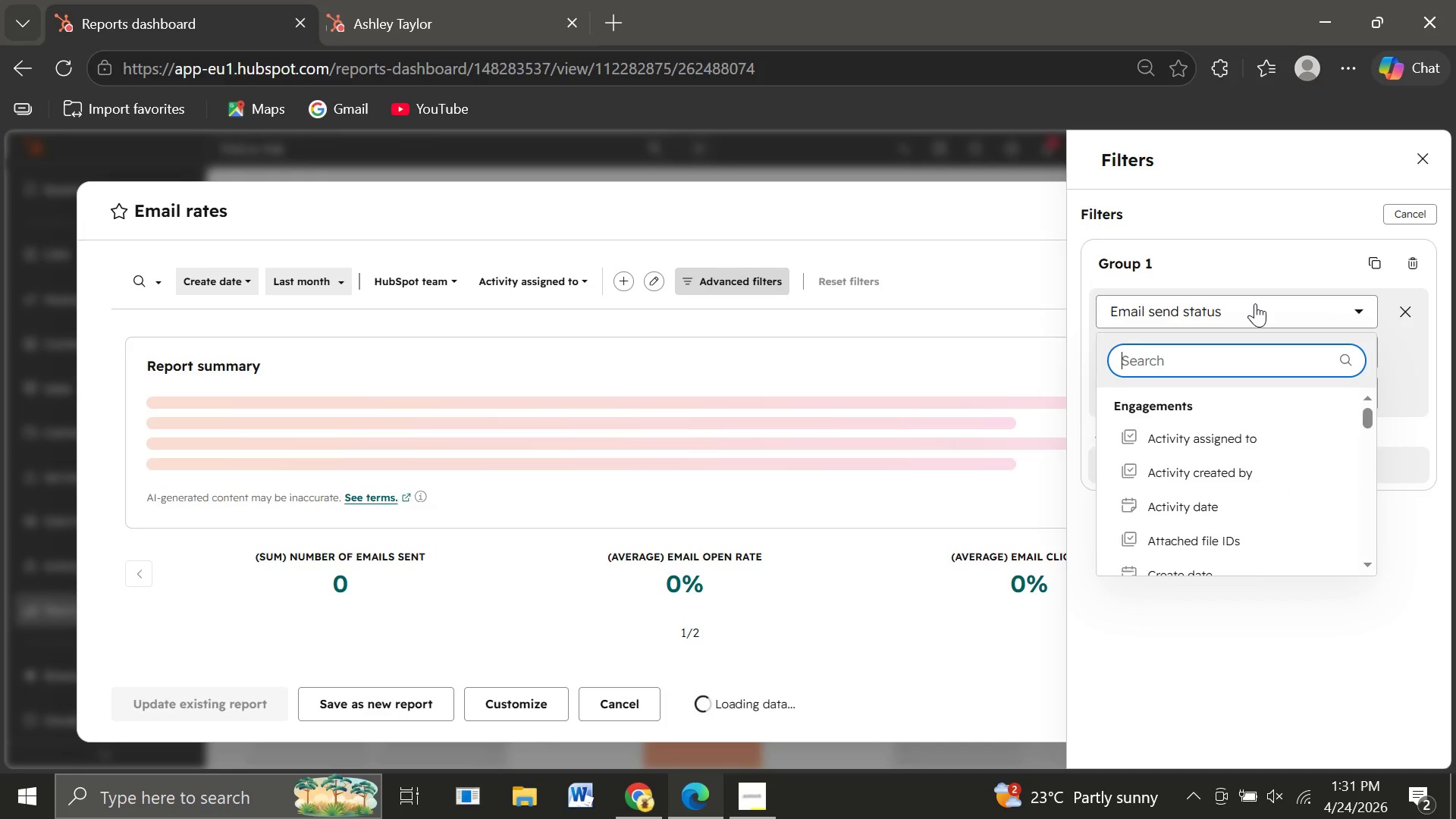 
mouse_move([1204, 484])
 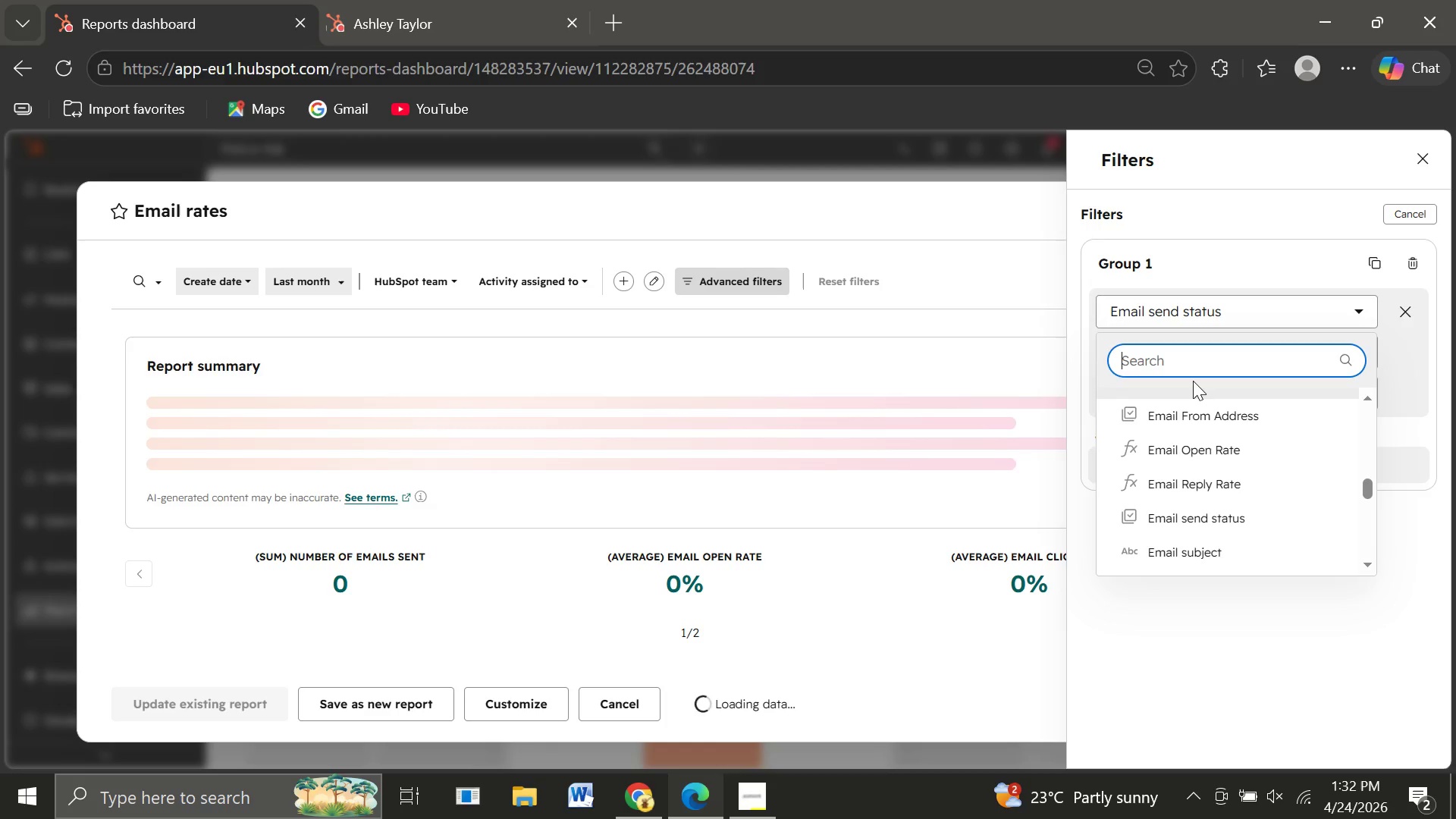 
left_click([1190, 630])
 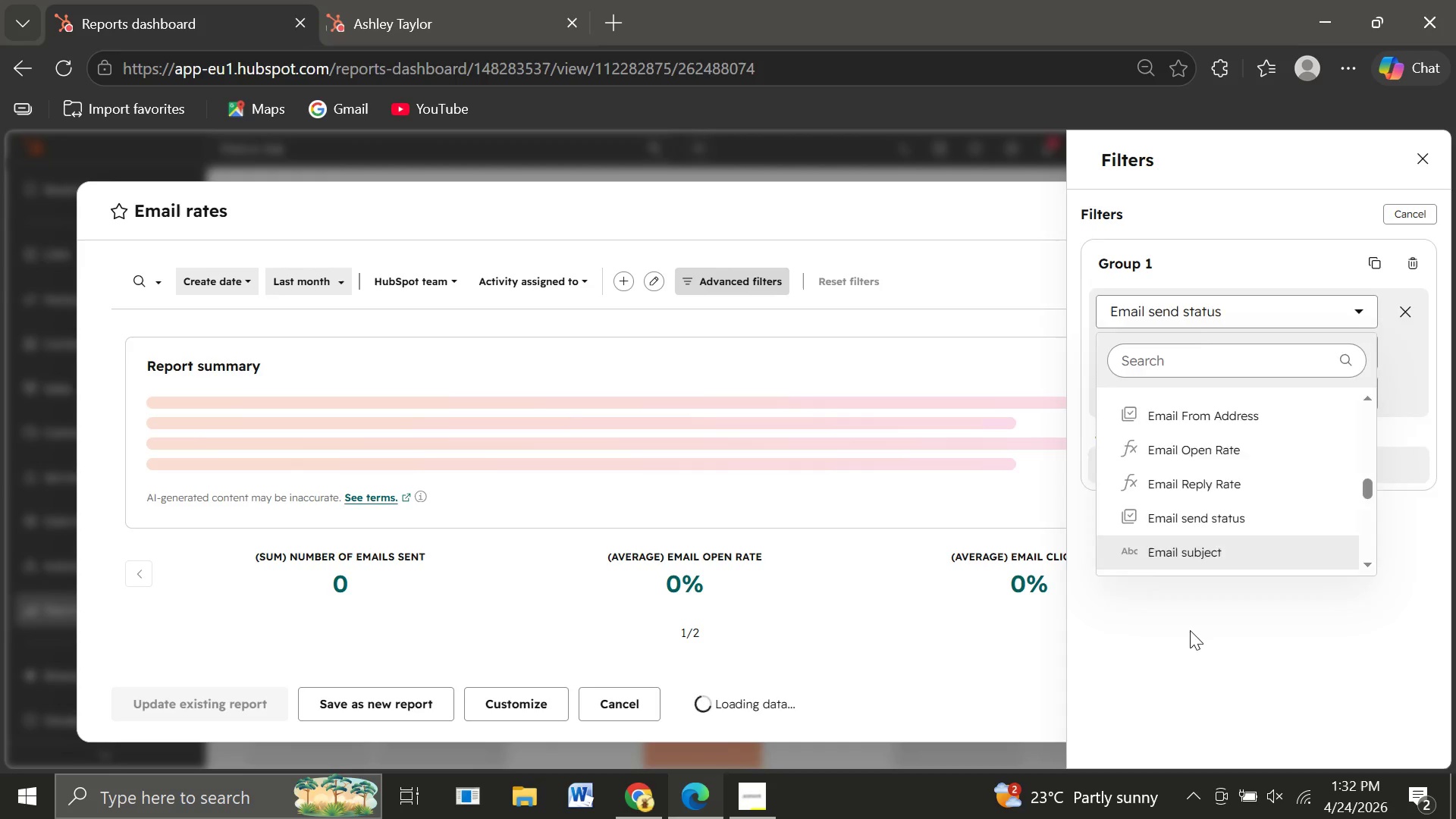 
left_click([1232, 307])
 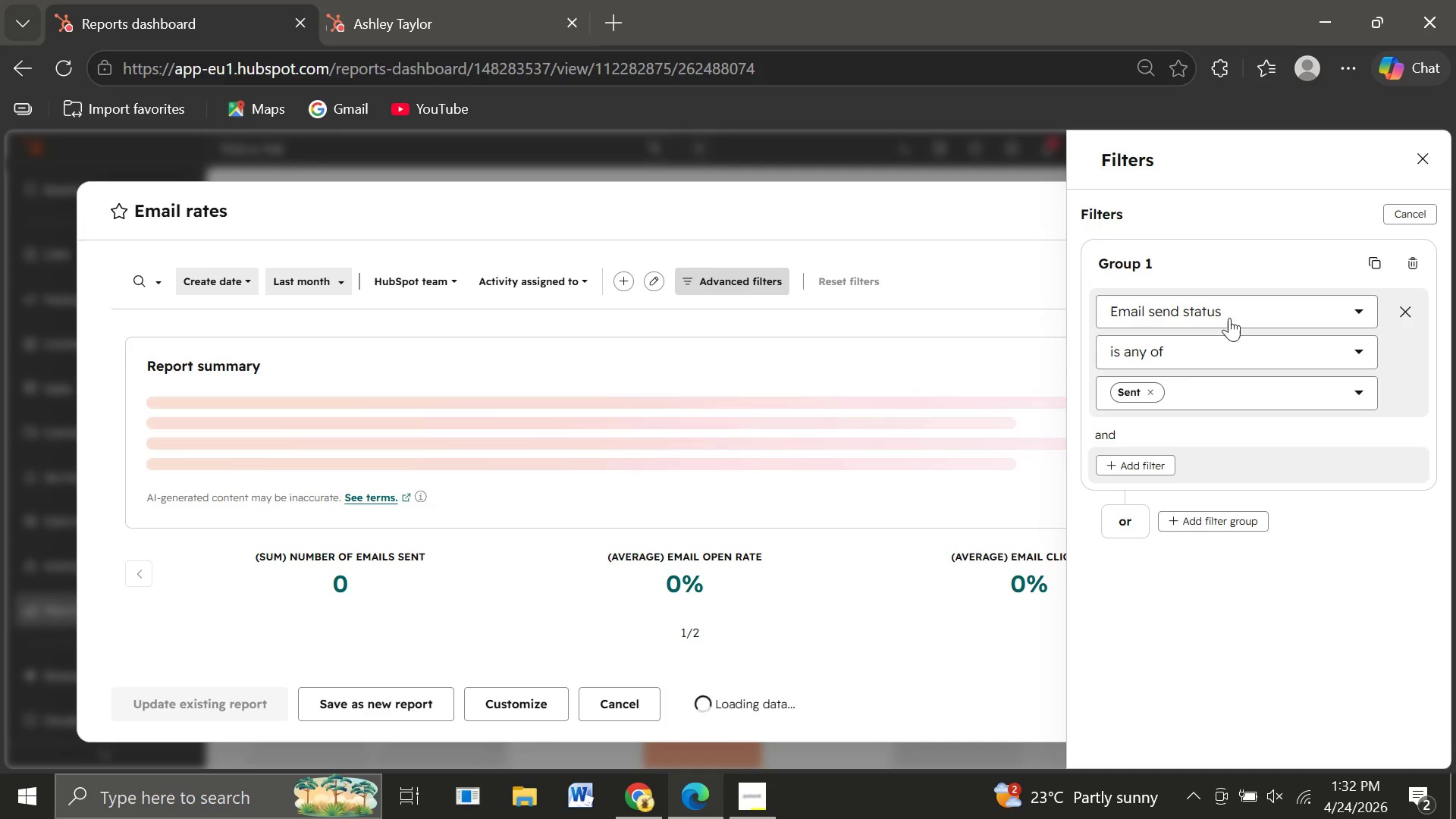 
left_click([1243, 307])
 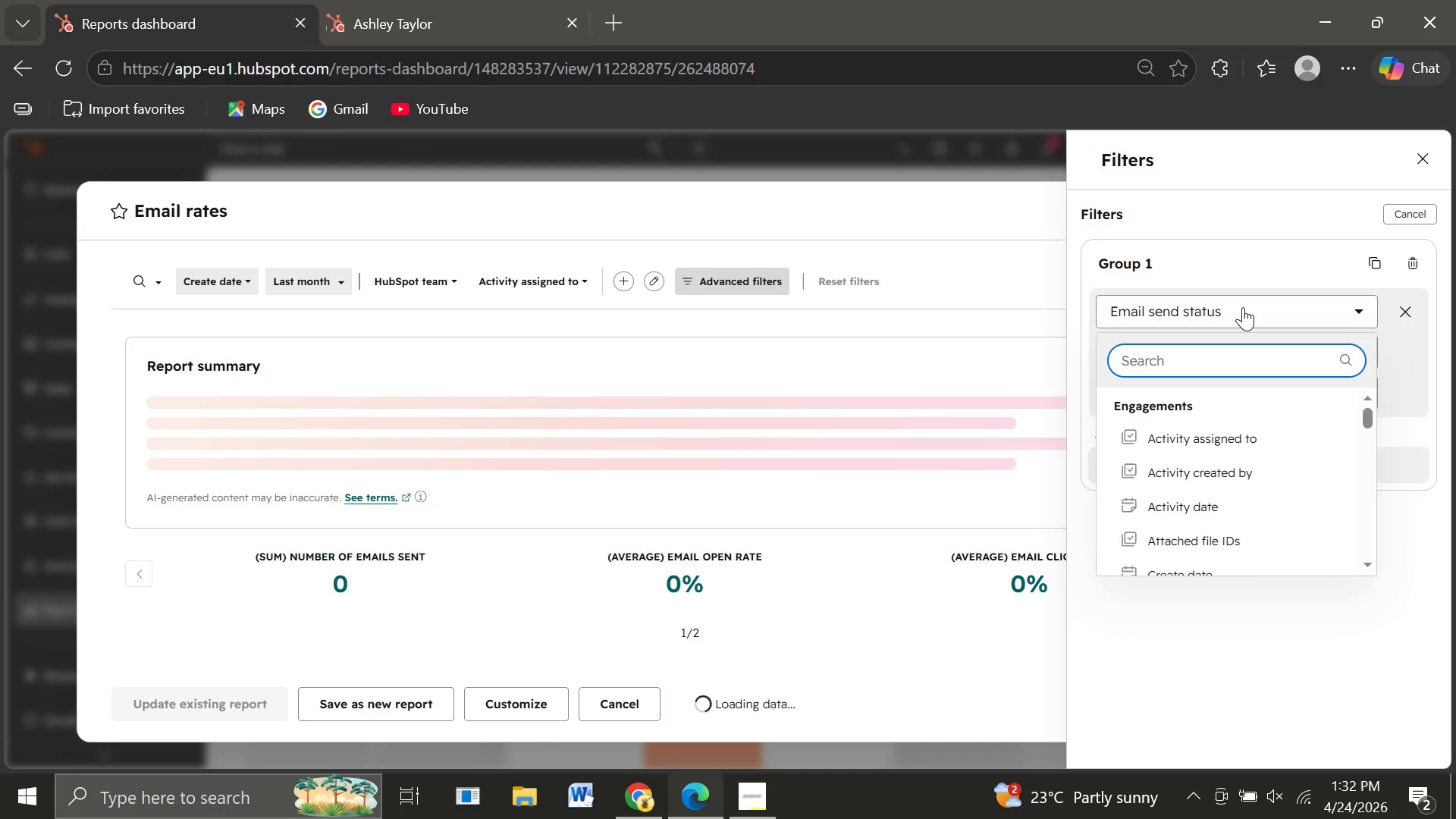 
type(Emal name)
key(Backspace)
key(Backspace)
key(Backspace)
key(Backspace)
key(Backspace)
key(Backspace)
key(Backspace)
key(Backspace)
key(Backspace)
key(Backspace)
type(wor)
key(Backspace)
key(Backspace)
key(Backspace)
key(Backspace)
 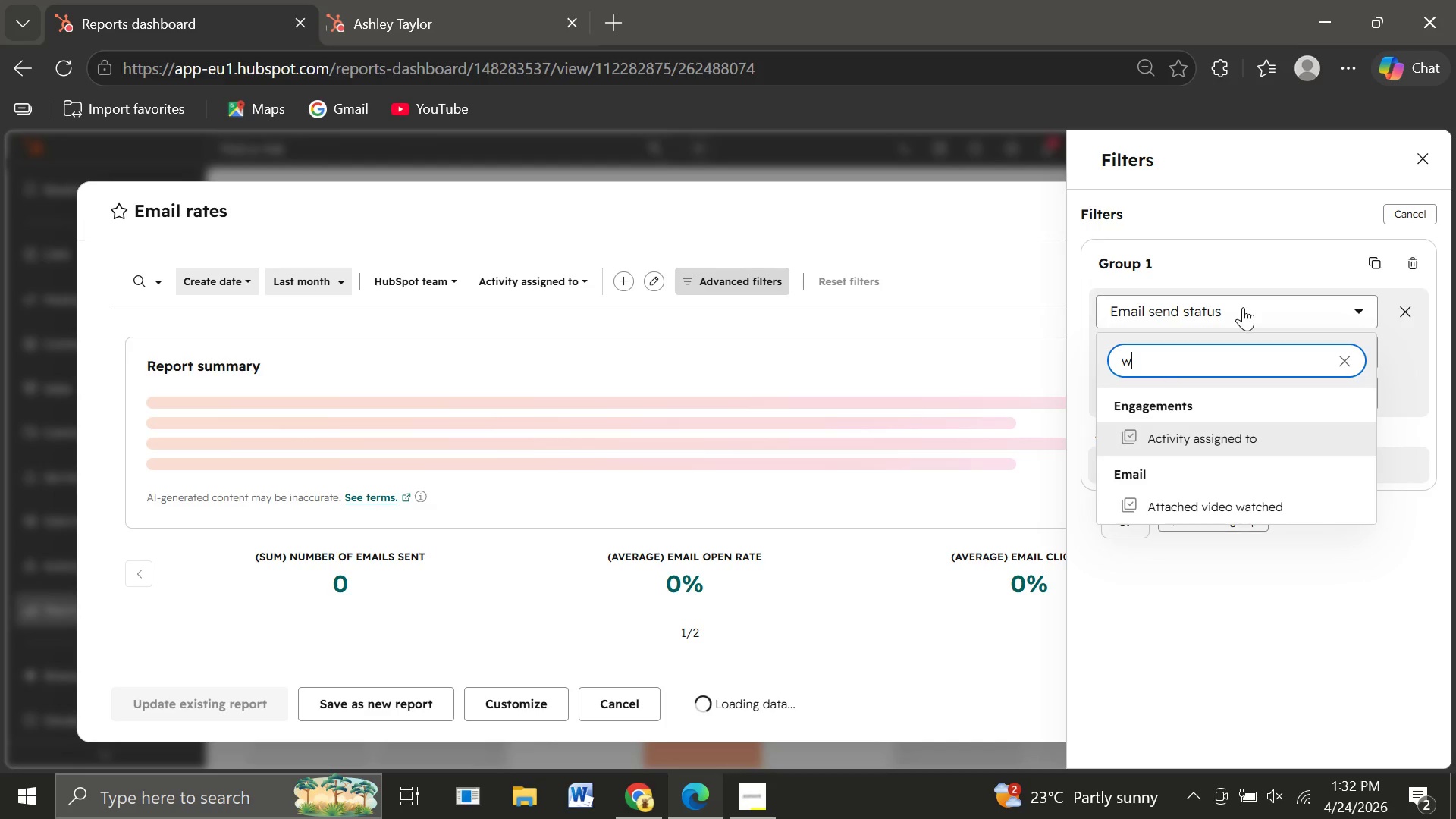 
hold_key(key=I, duration=0.42)
 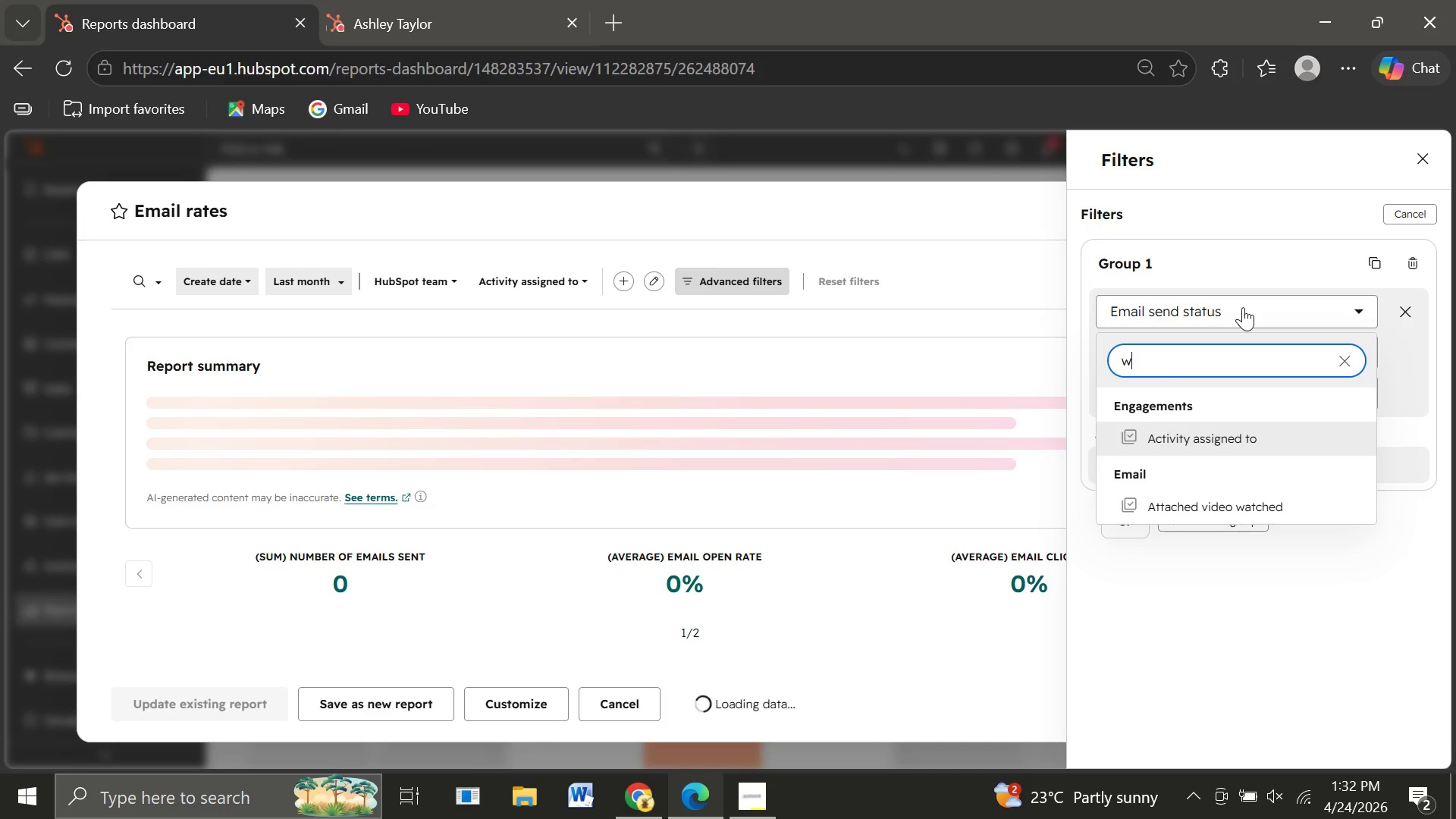 
left_click([1227, 642])
 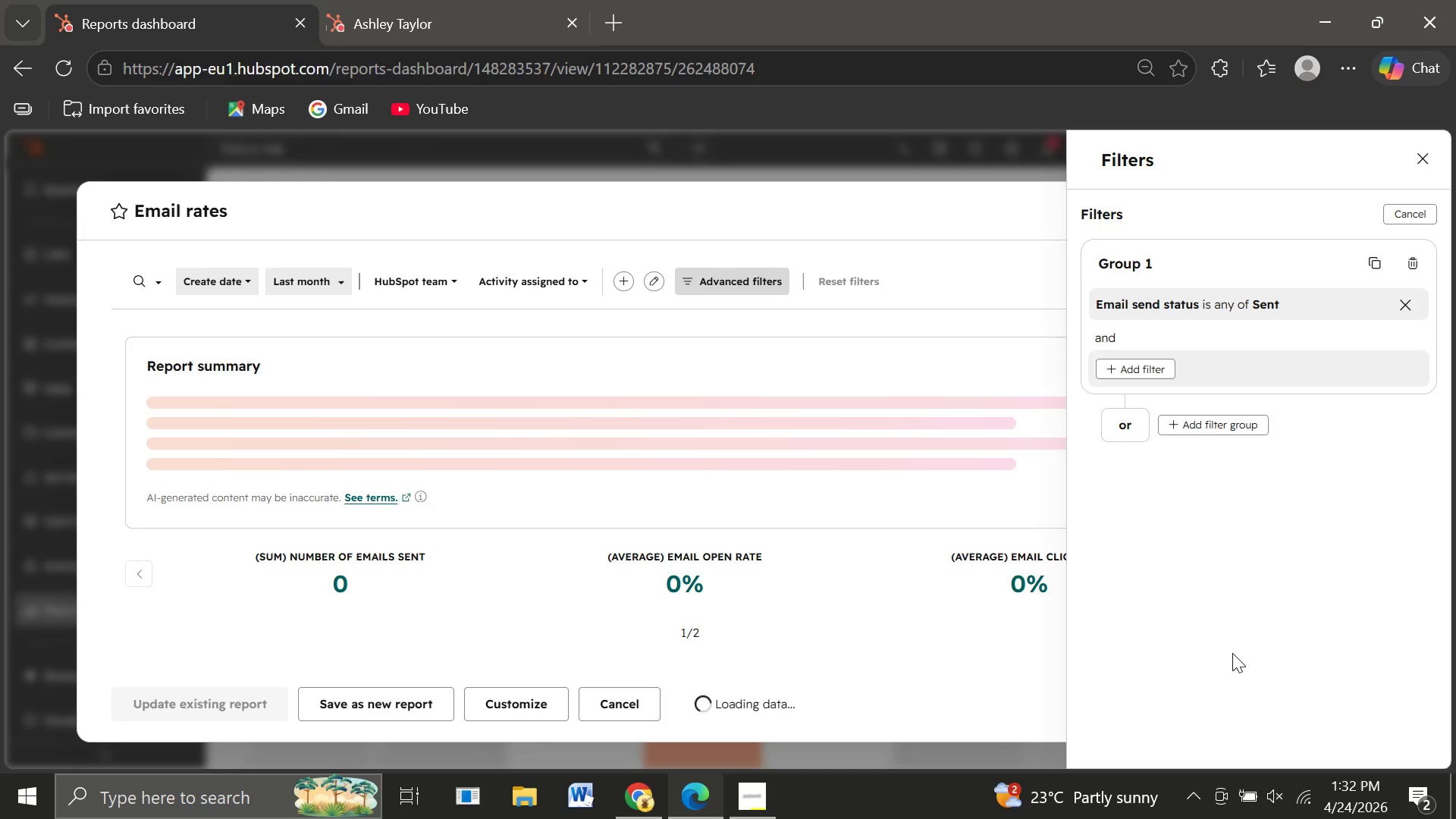 
wait(12.7)
 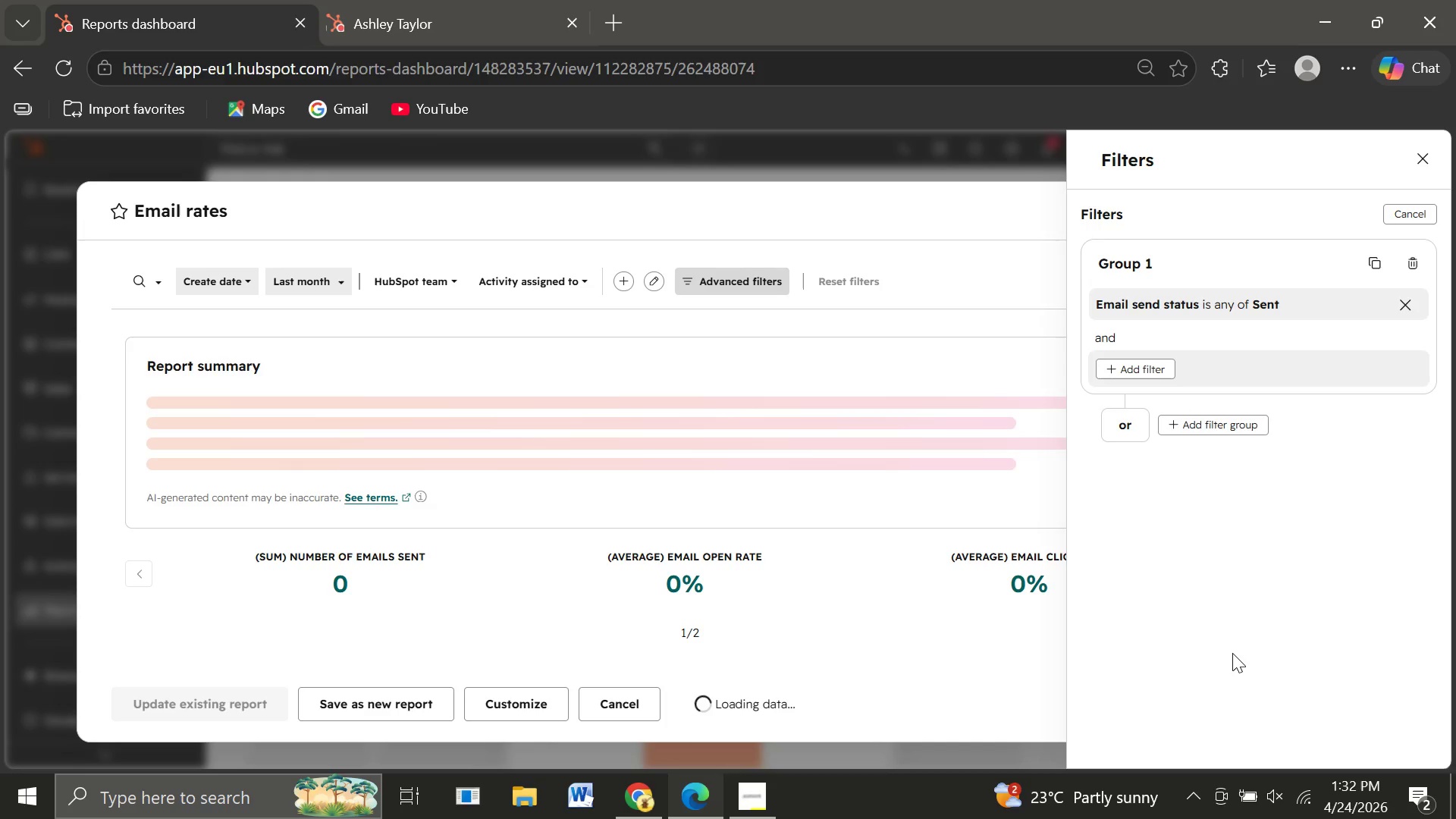 
left_click([1423, 156])
 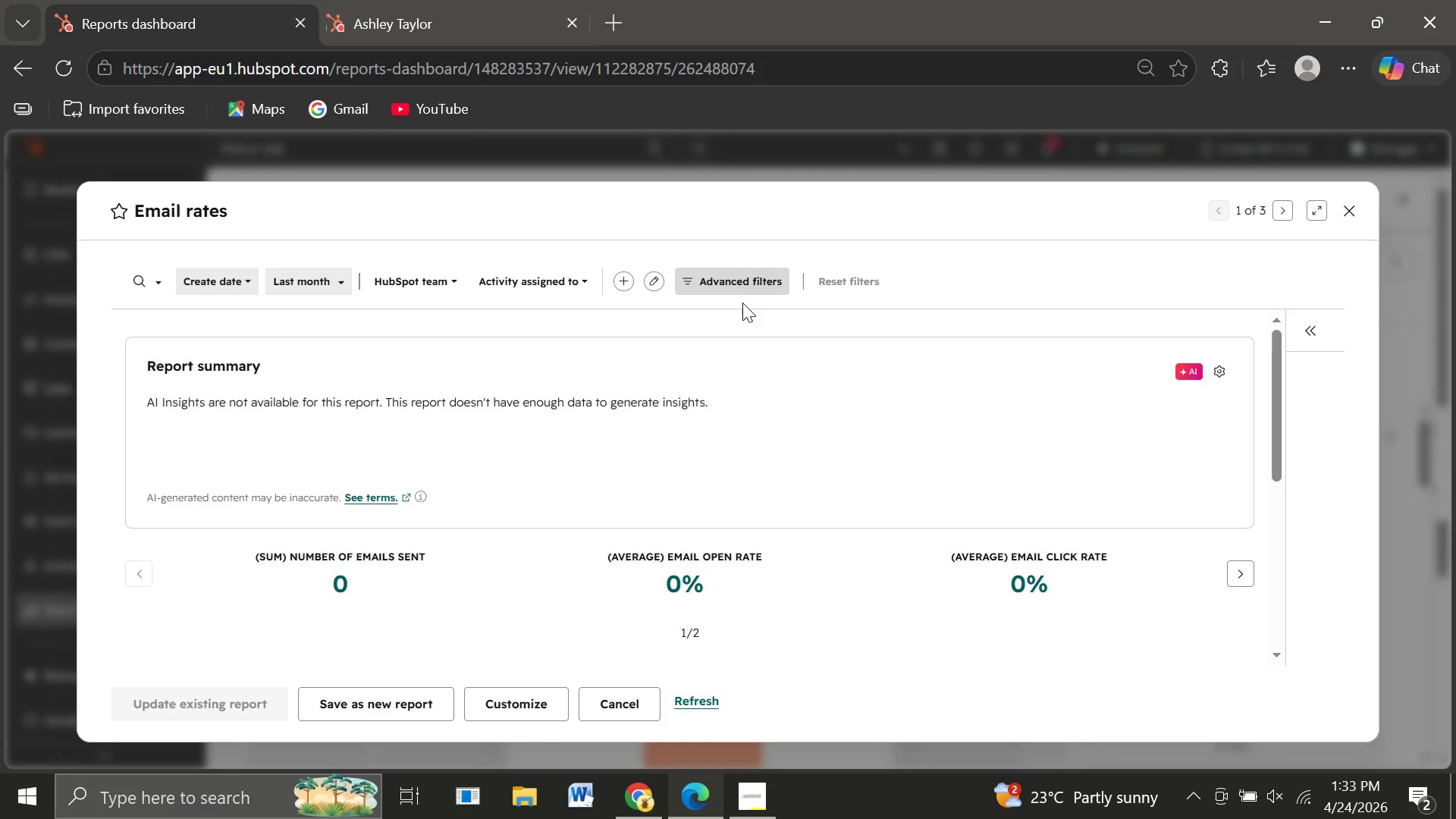 
wait(26.22)
 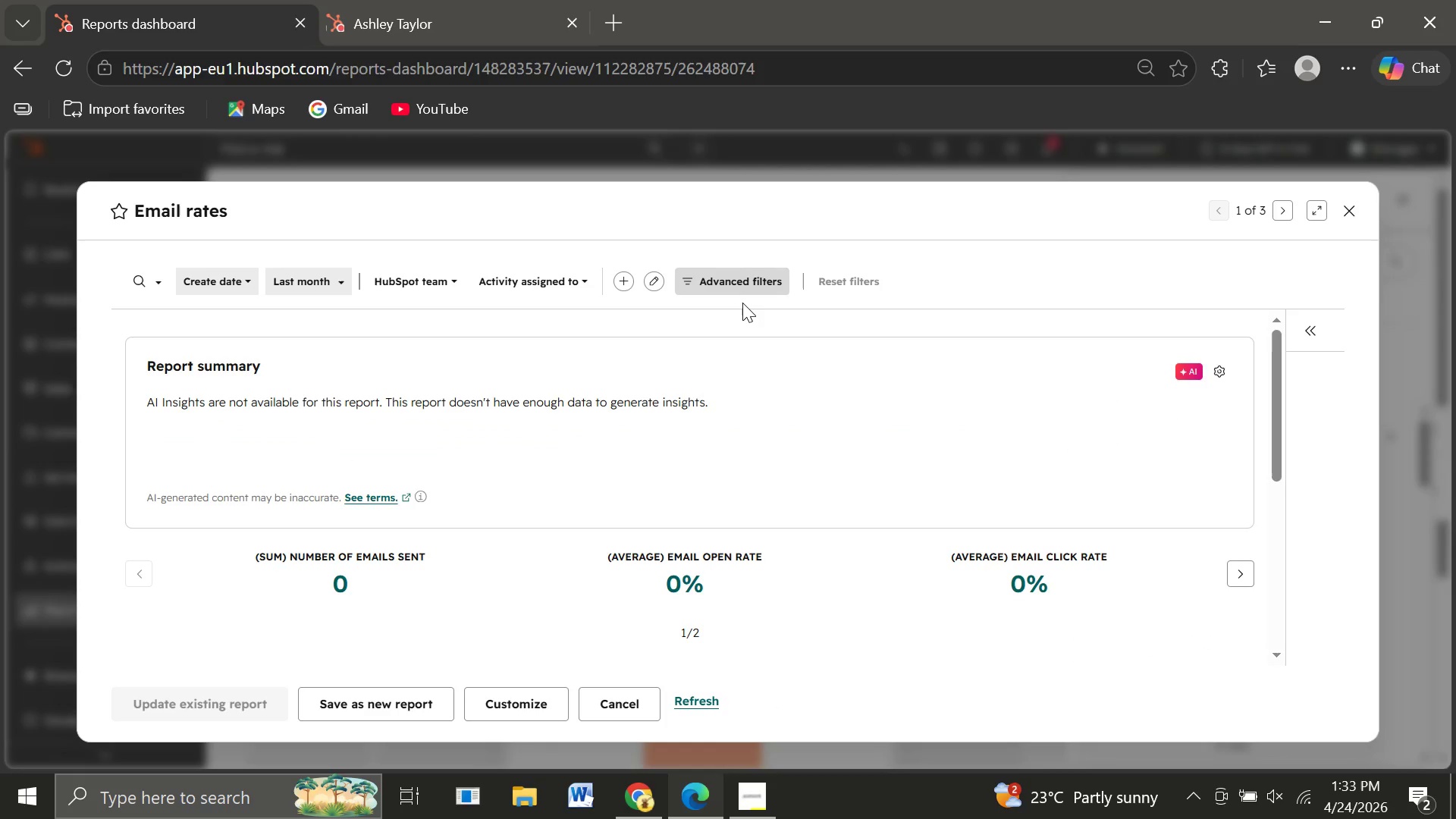 
left_click([717, 279])
 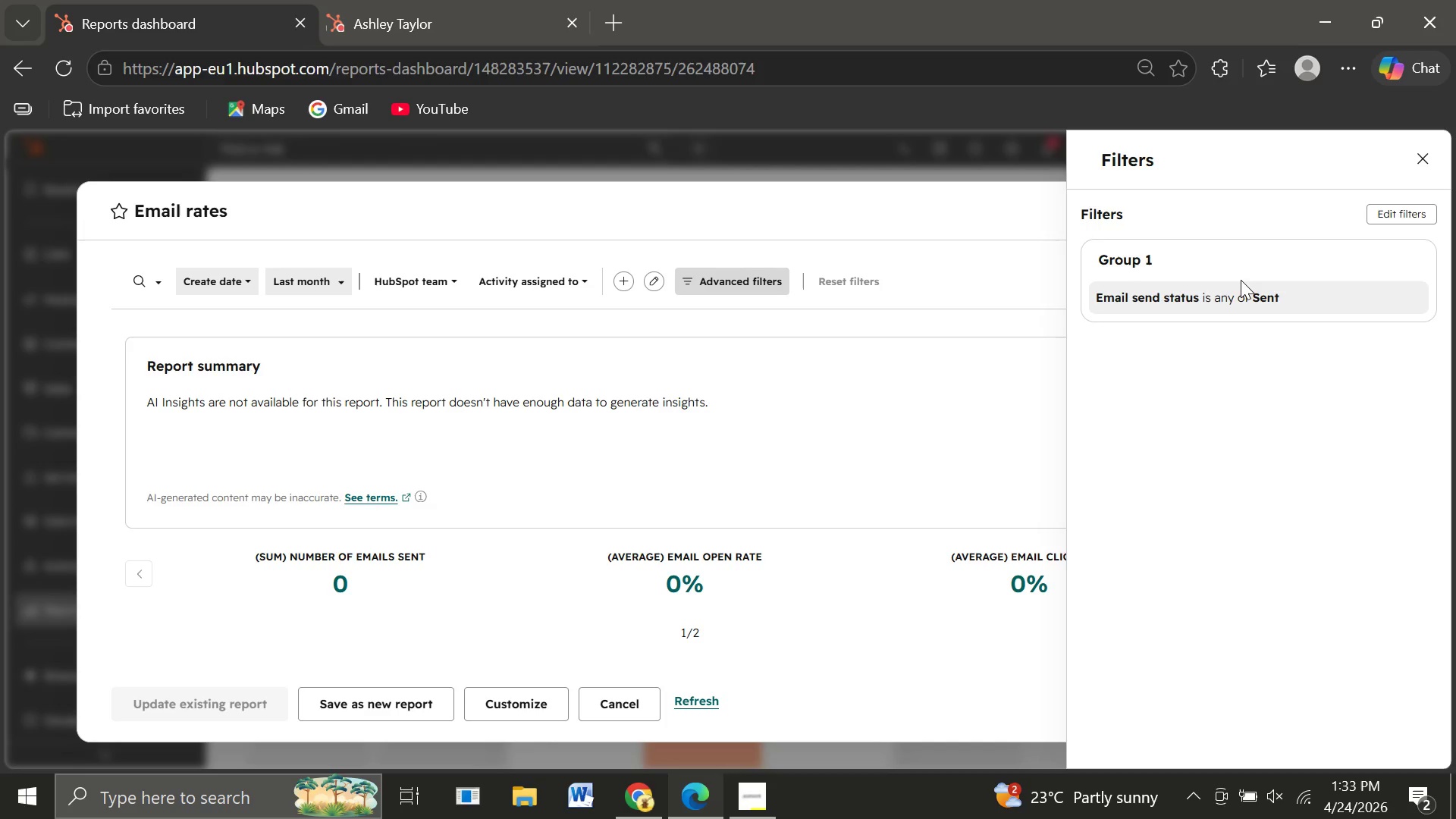 
wait(31.42)
 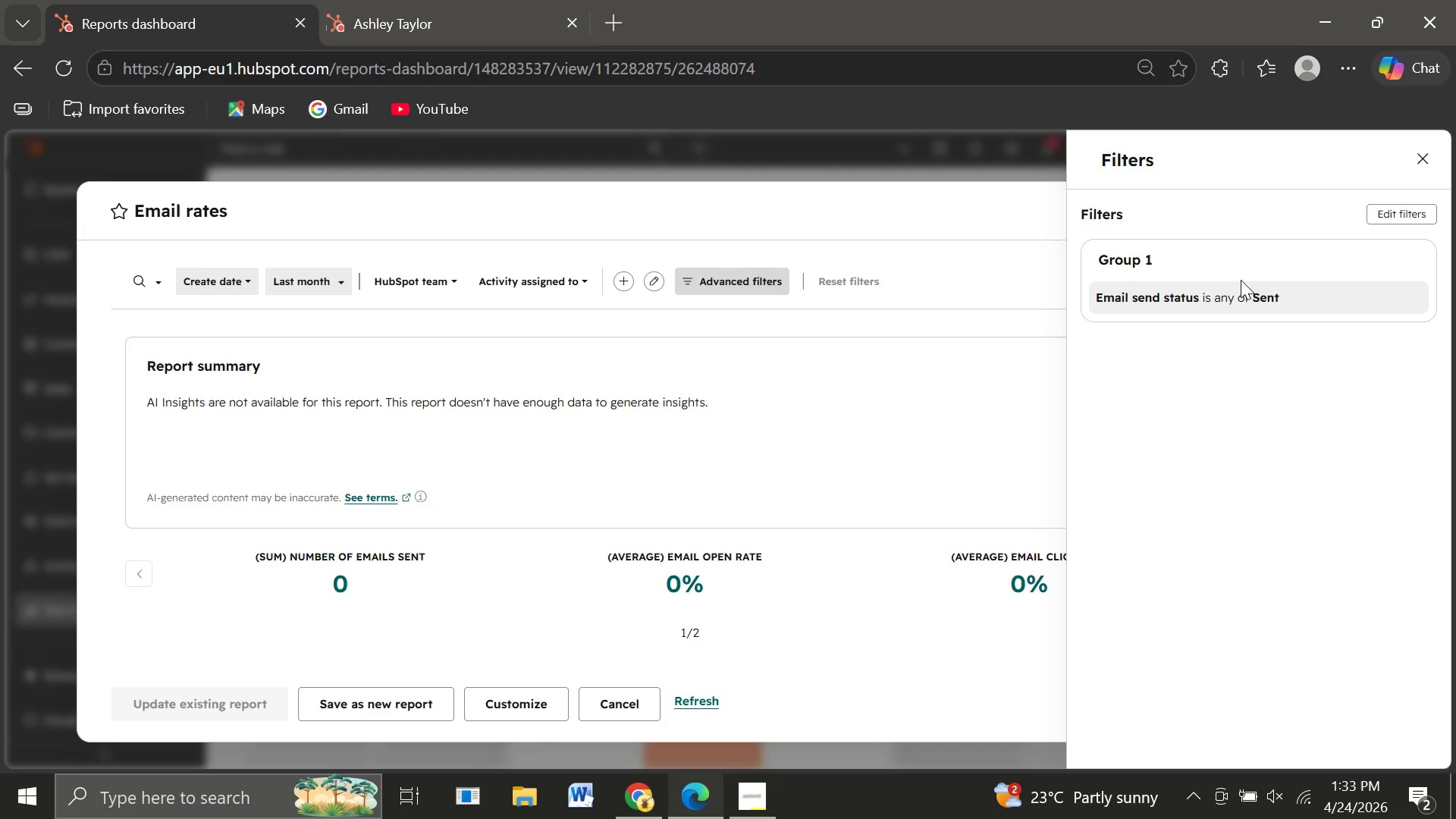 
left_click([1404, 213])
 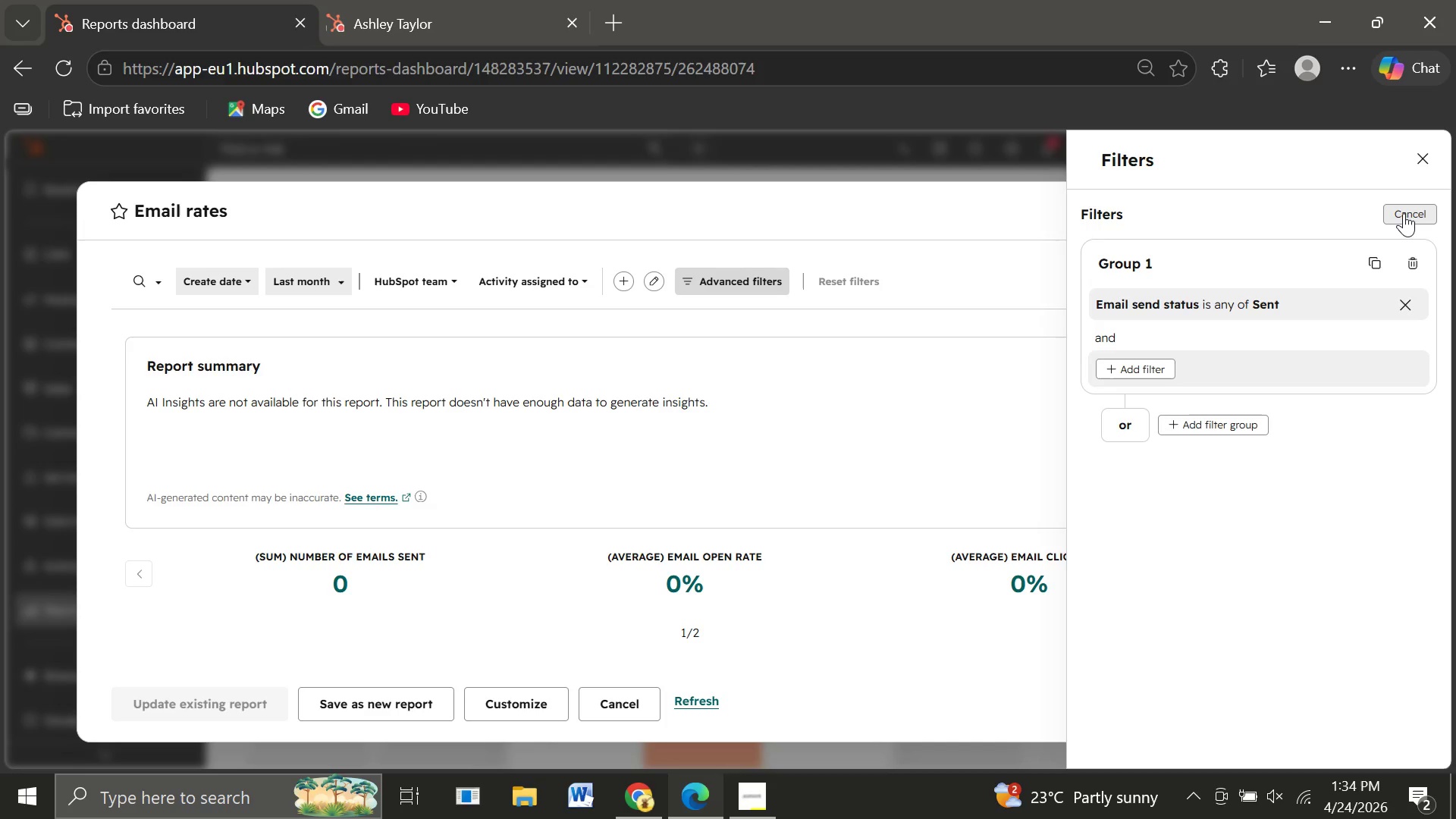 
wait(11.98)
 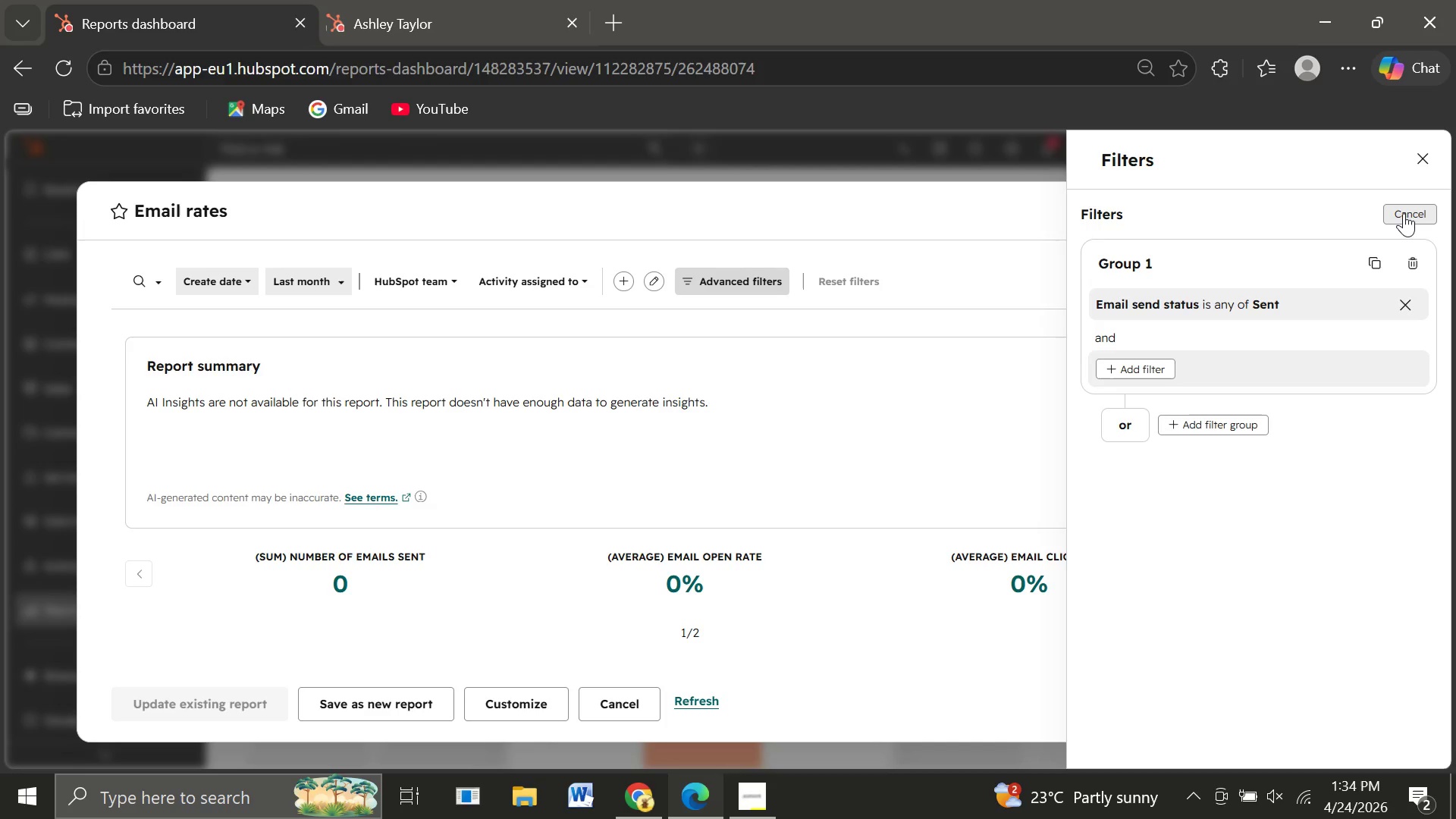 
left_click([1144, 363])
 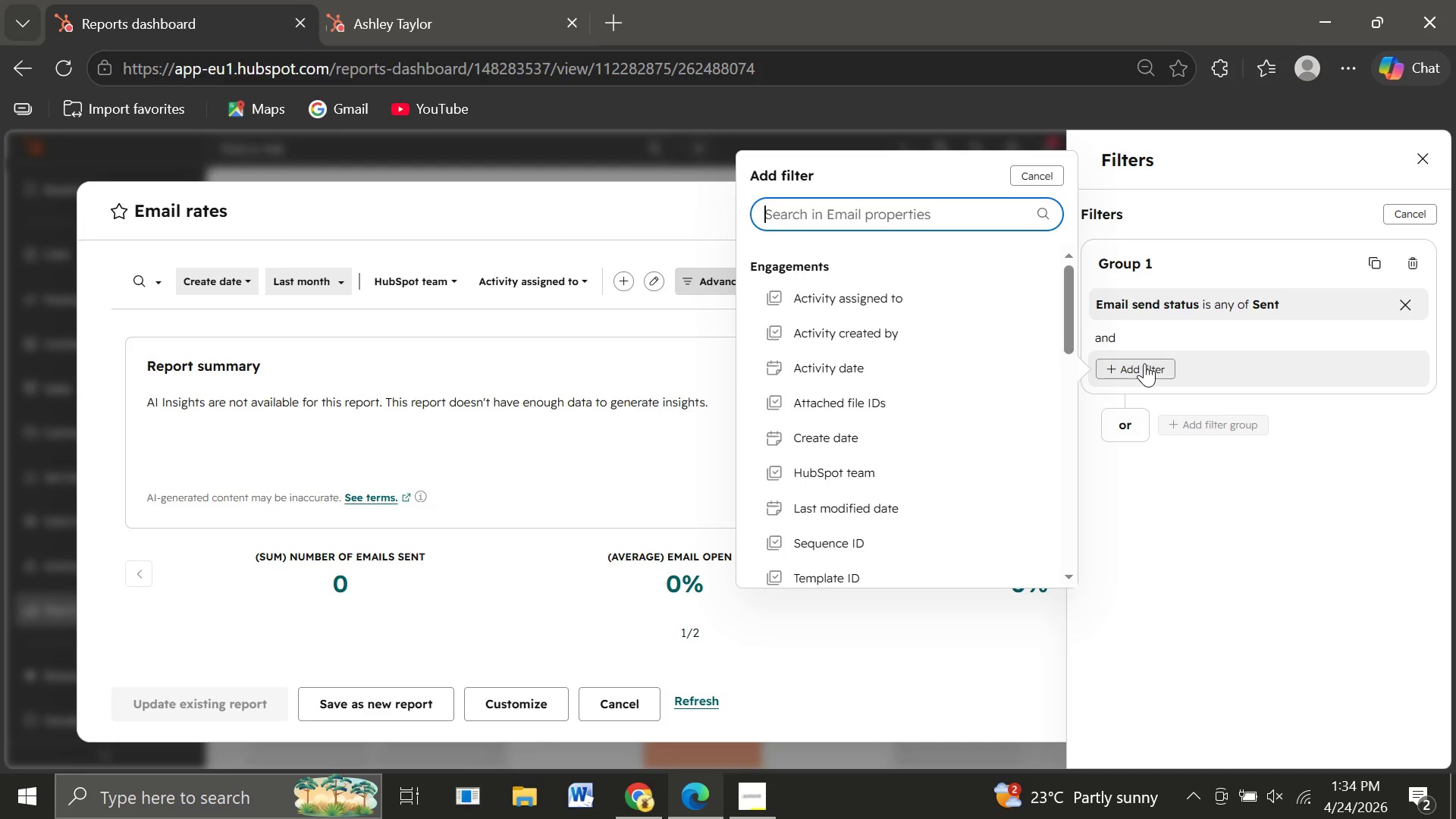 
wait(12.14)
 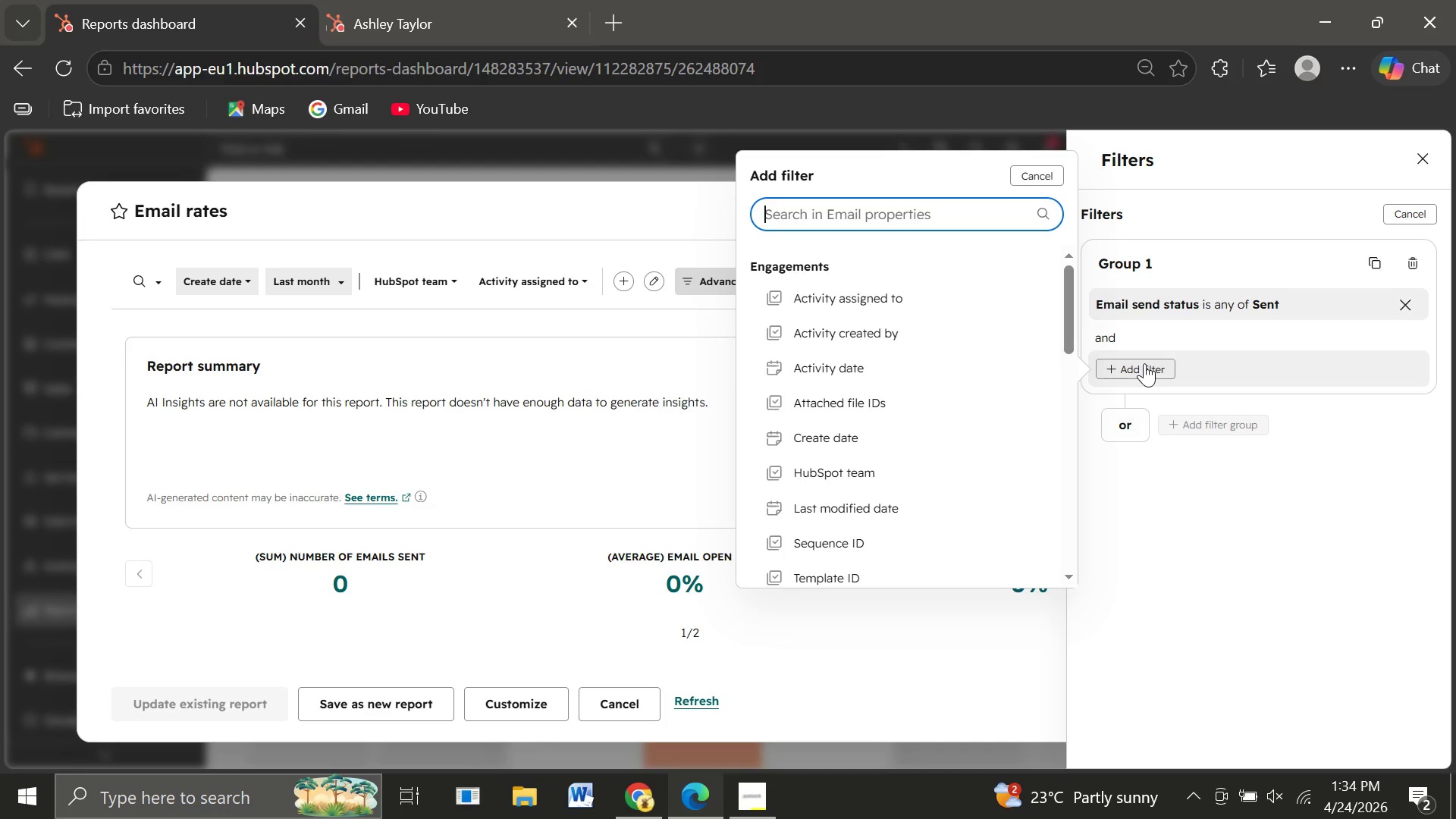 
type(Email)
 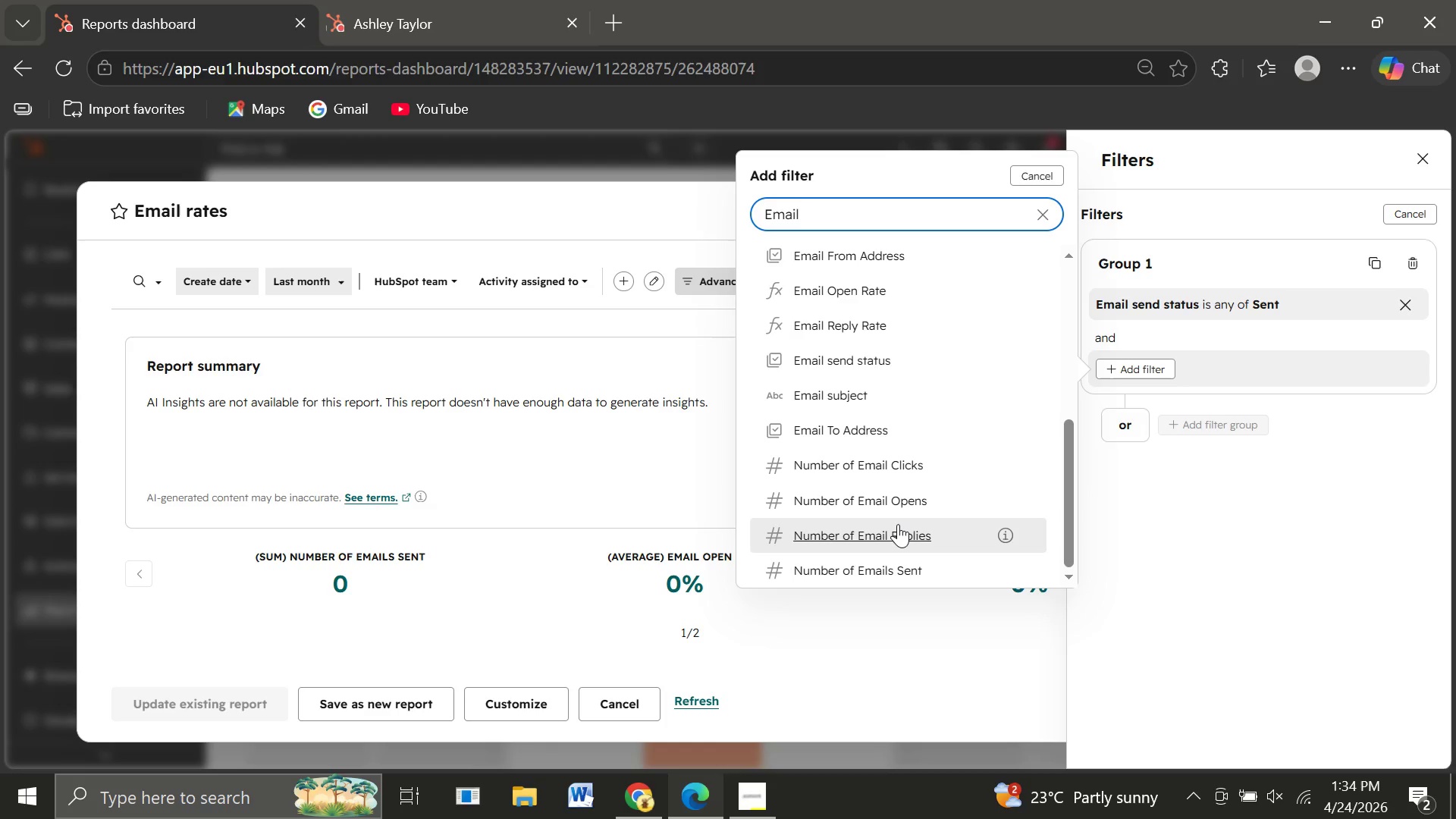 
wait(18.1)
 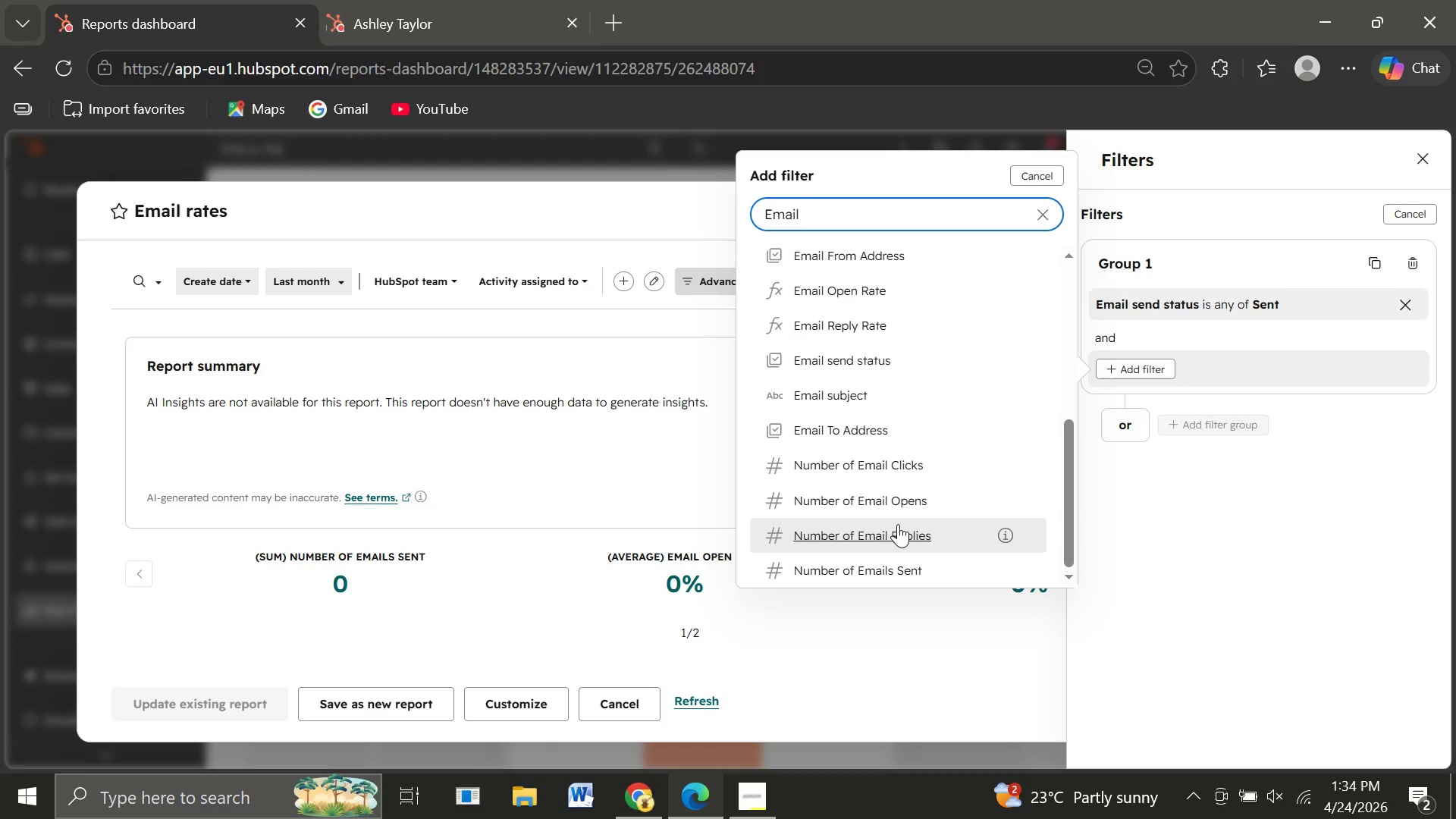 
mouse_move([908, 362])
 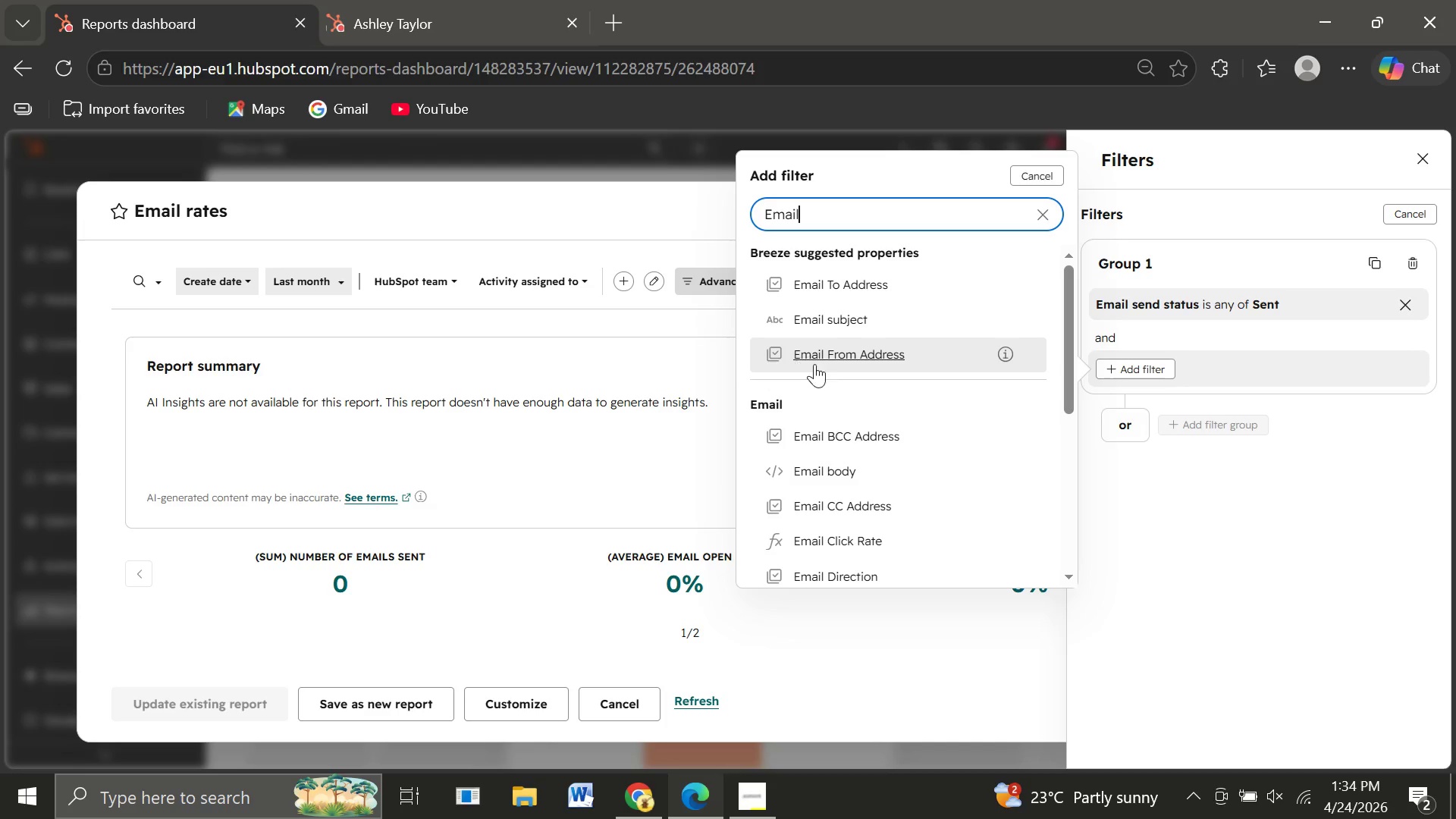 
wait(13.9)
 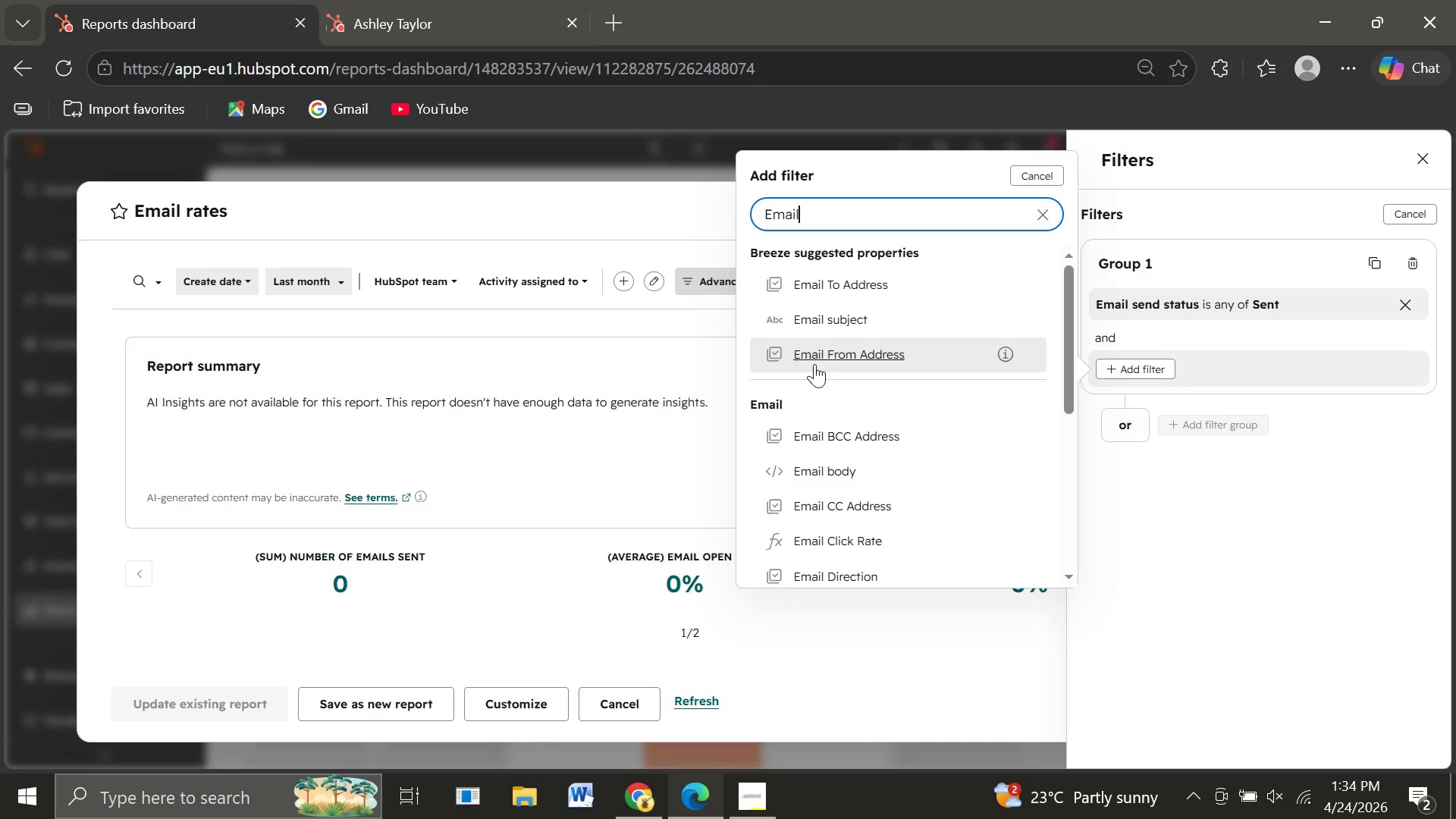 
mouse_move([860, 538])
 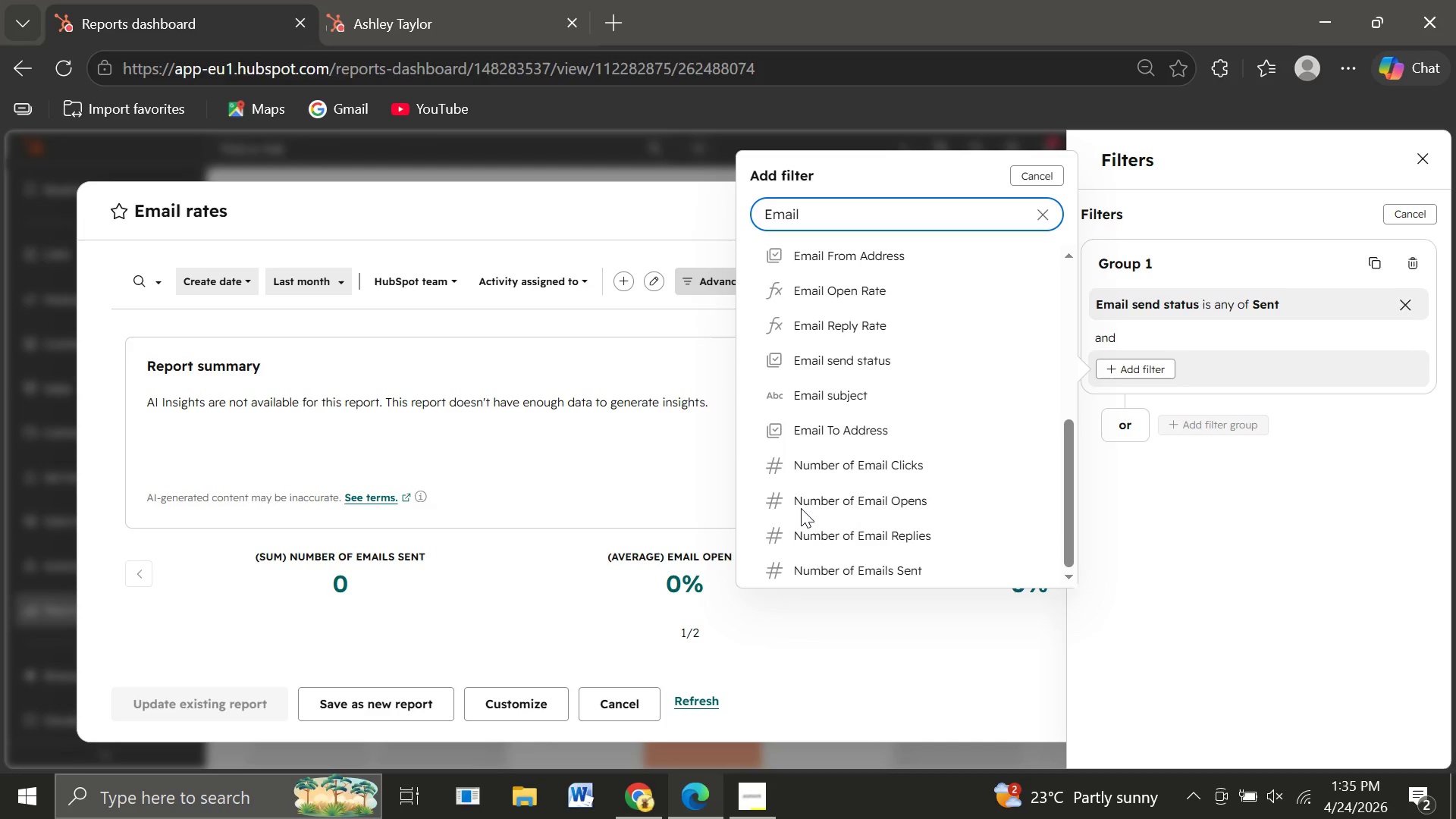 
wait(10.15)
 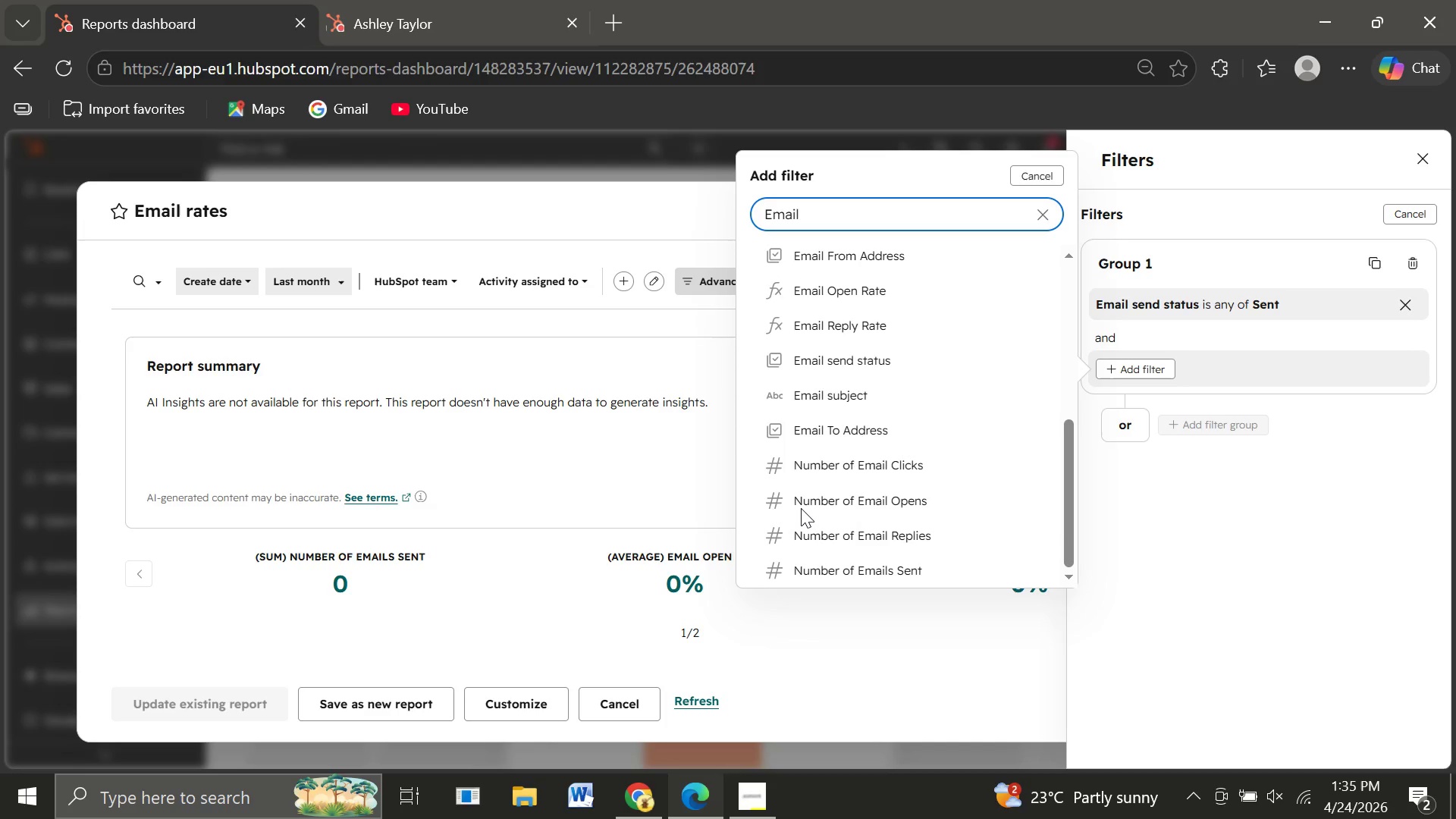 
left_click([824, 314])
 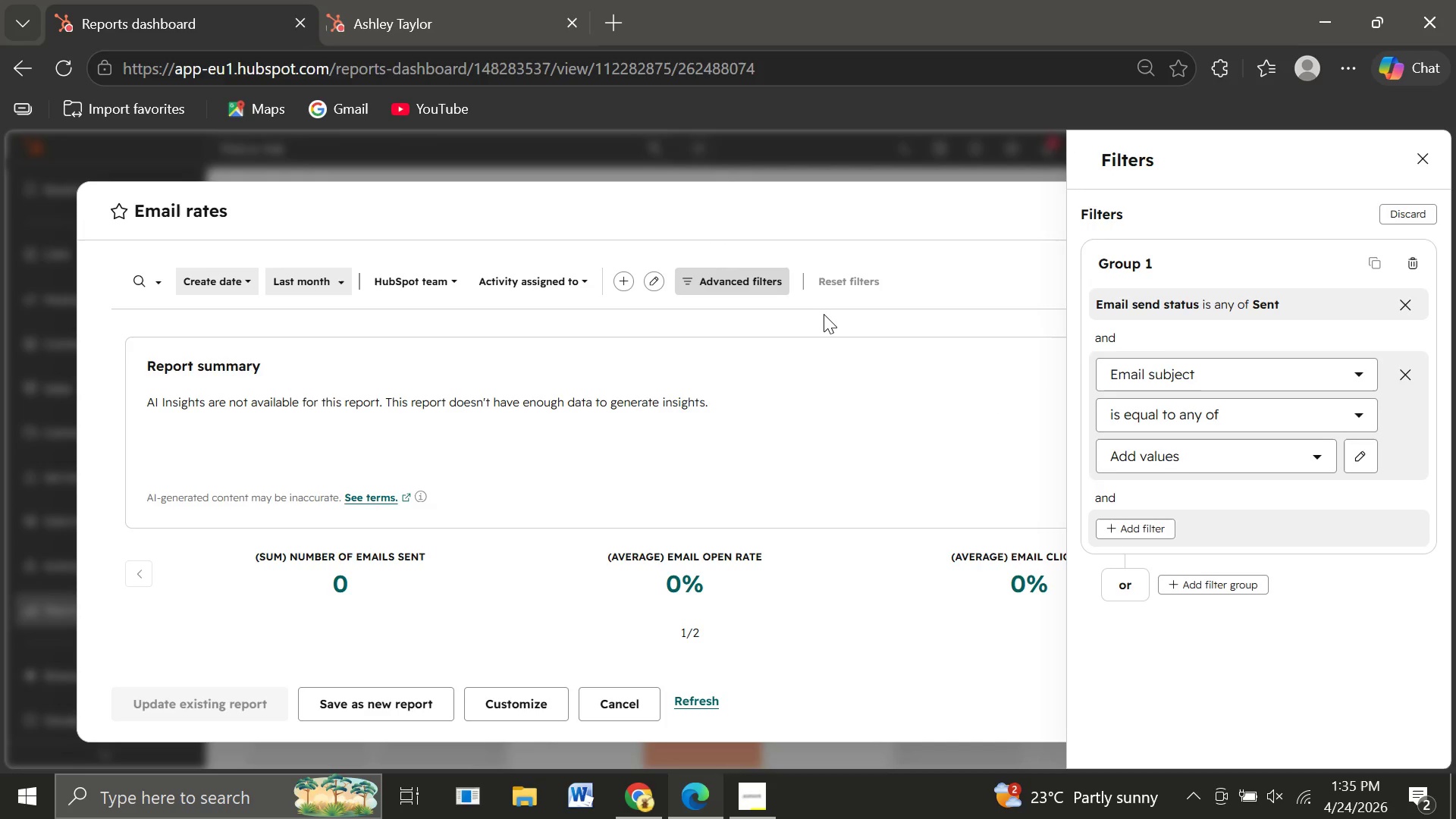 
wait(8.42)
 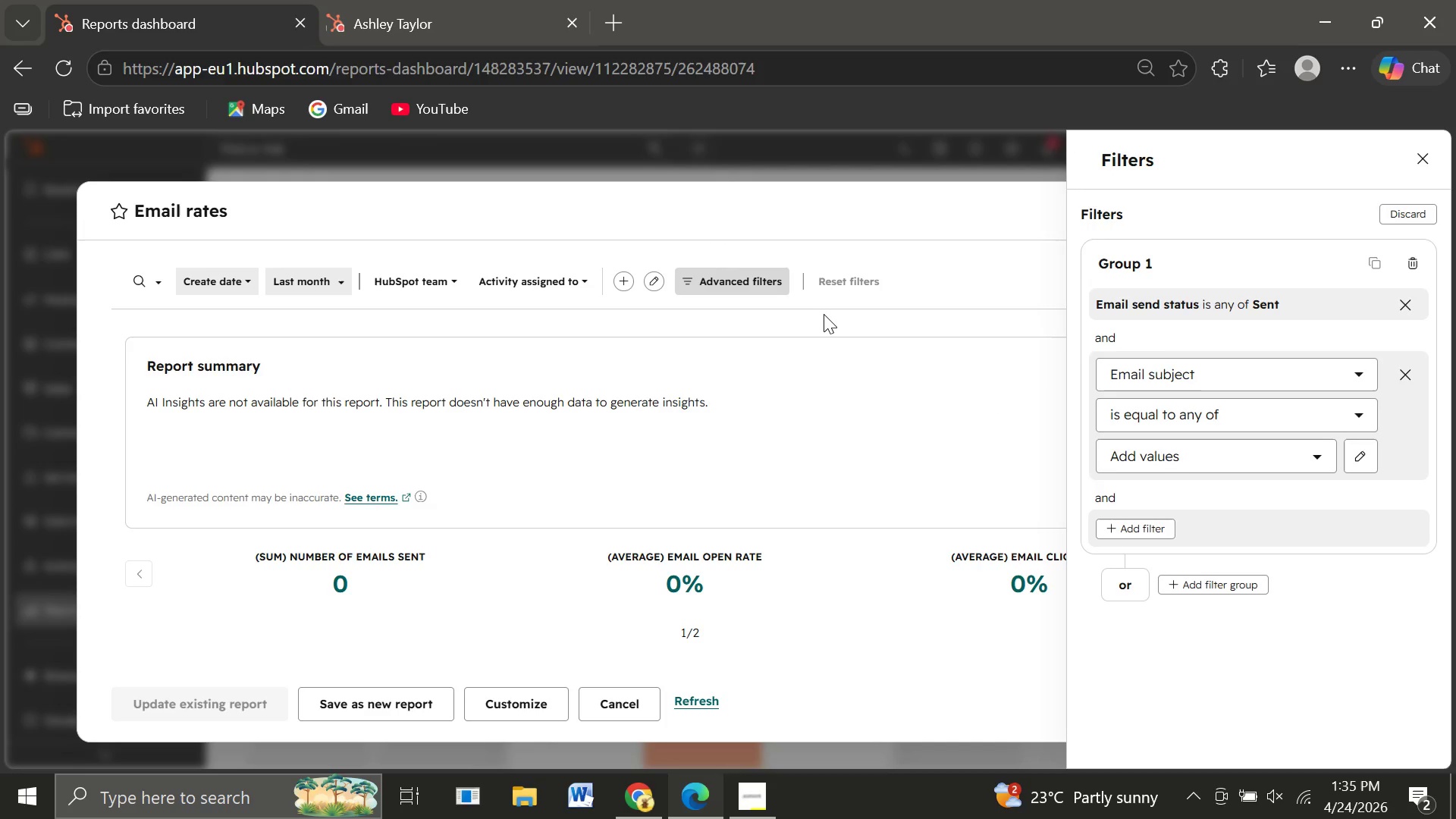 
left_click([1233, 414])
 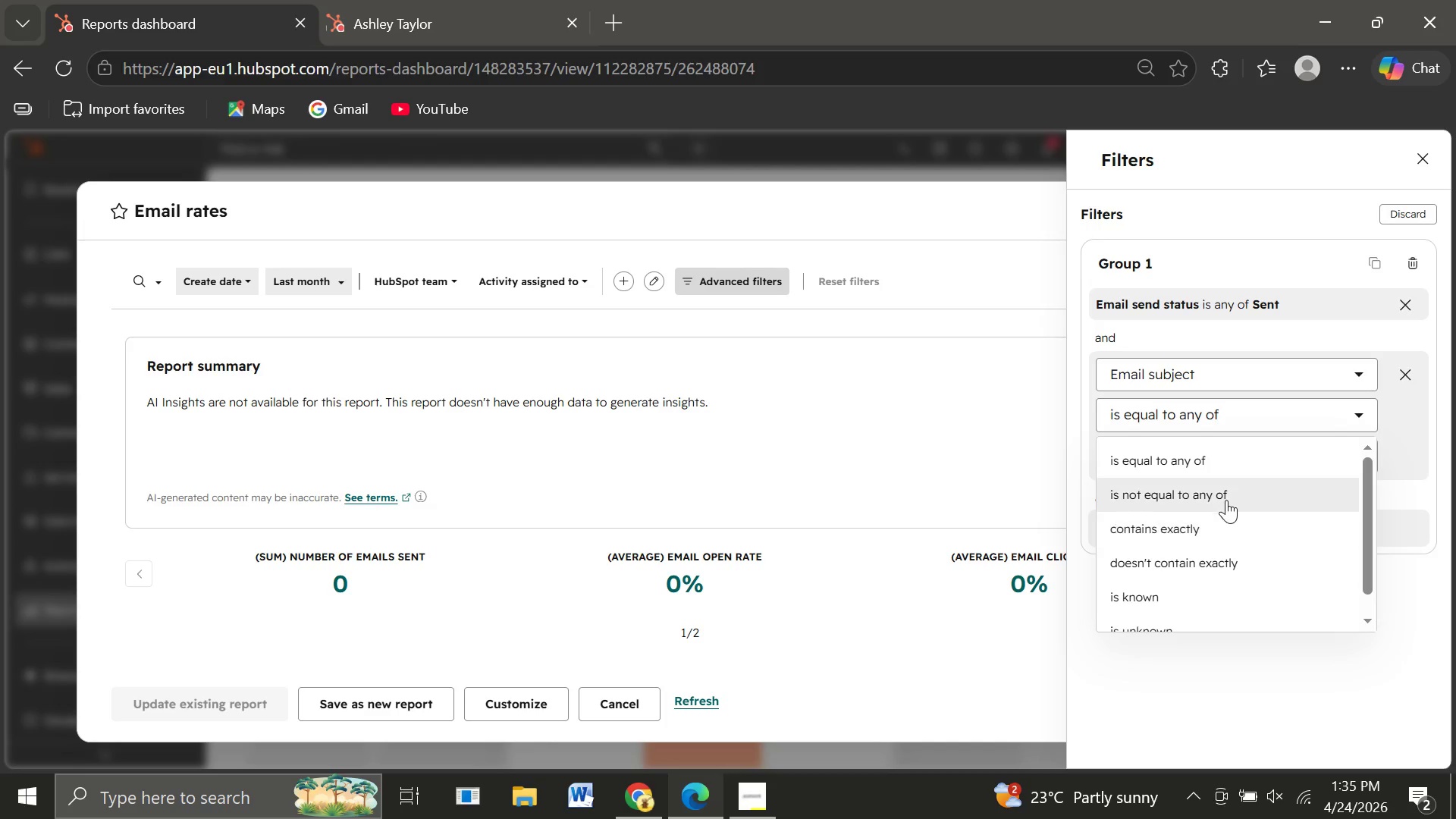 
wait(5.42)
 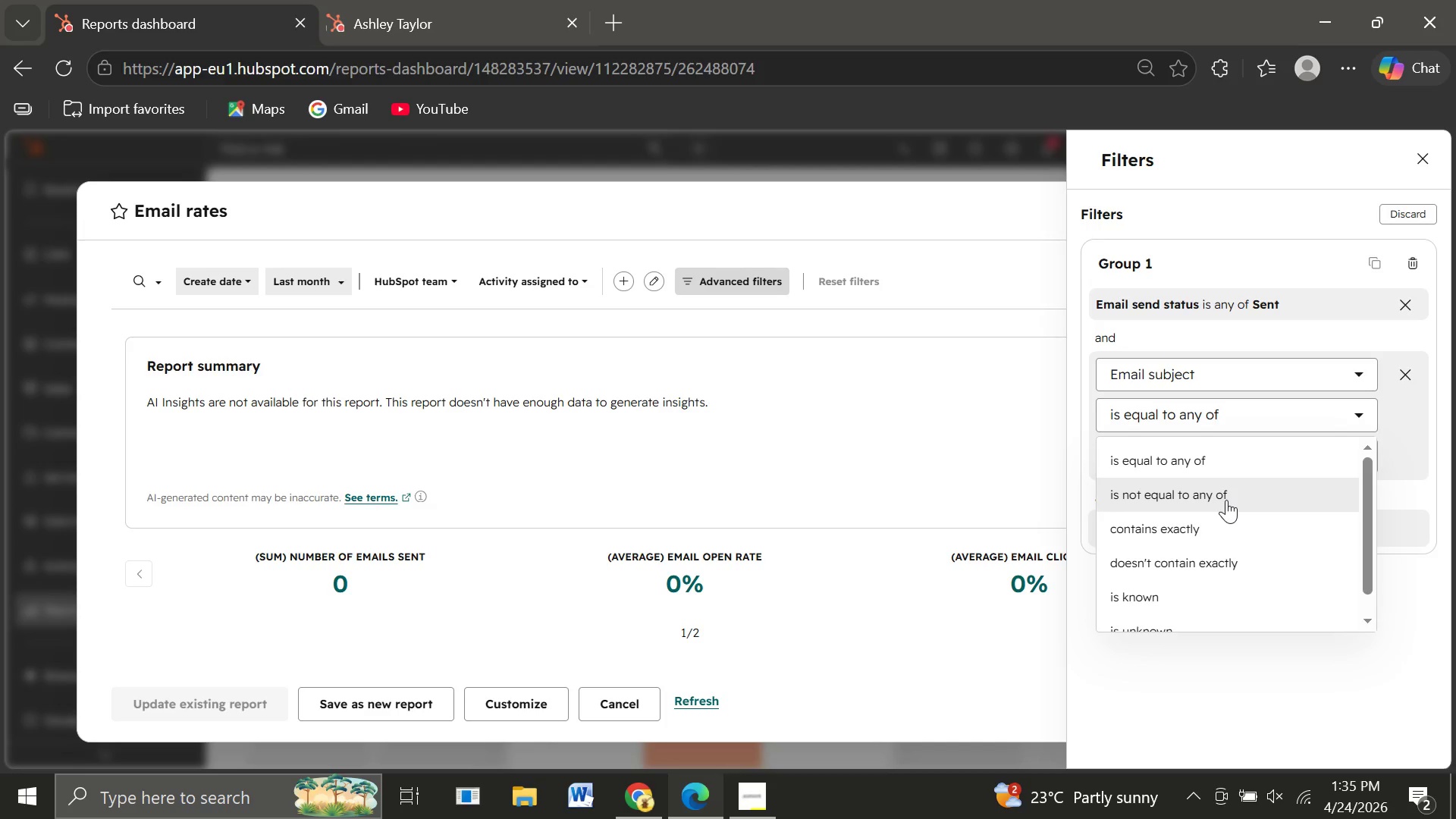 
left_click([1180, 530])
 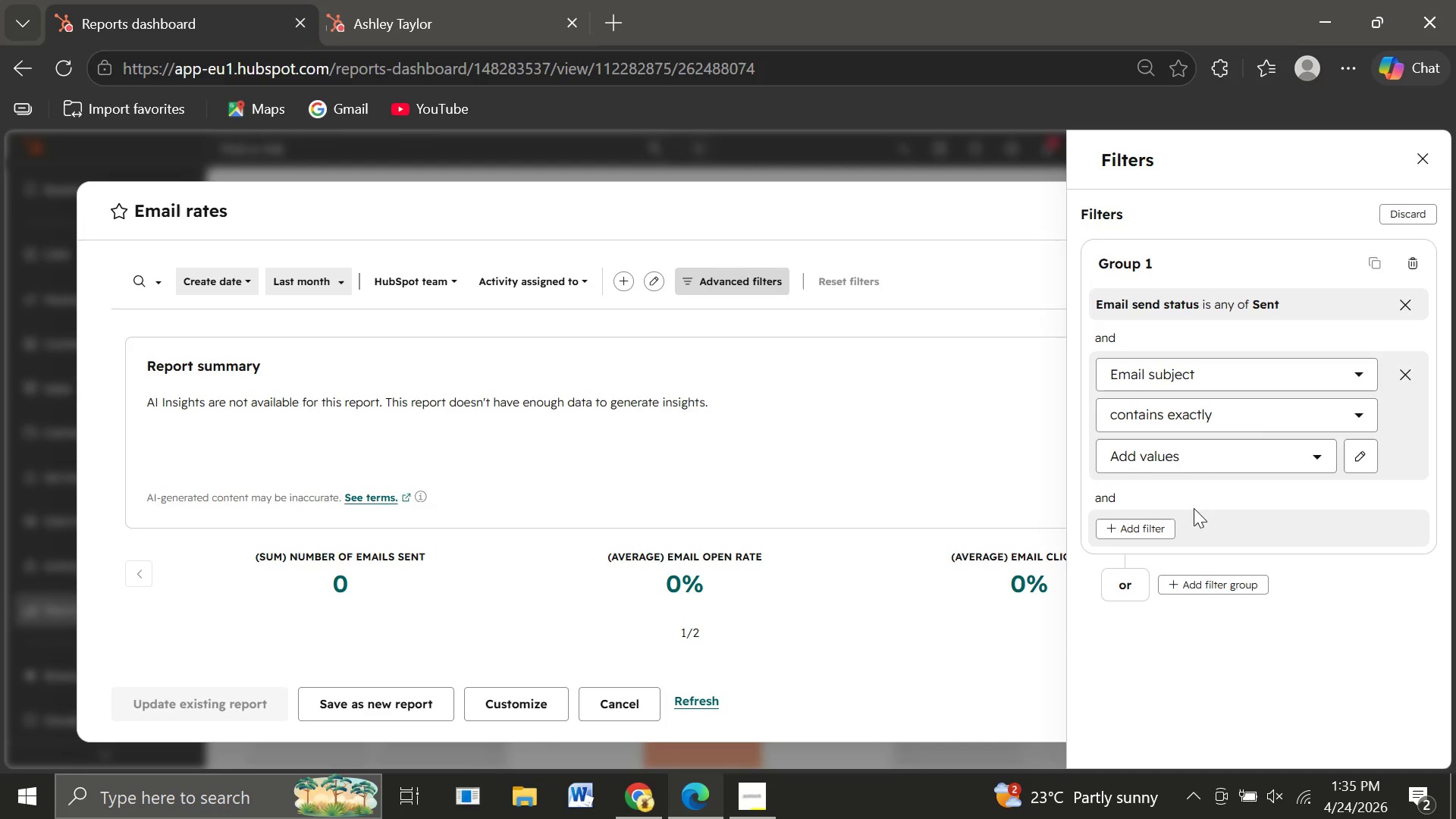 
wait(5.02)
 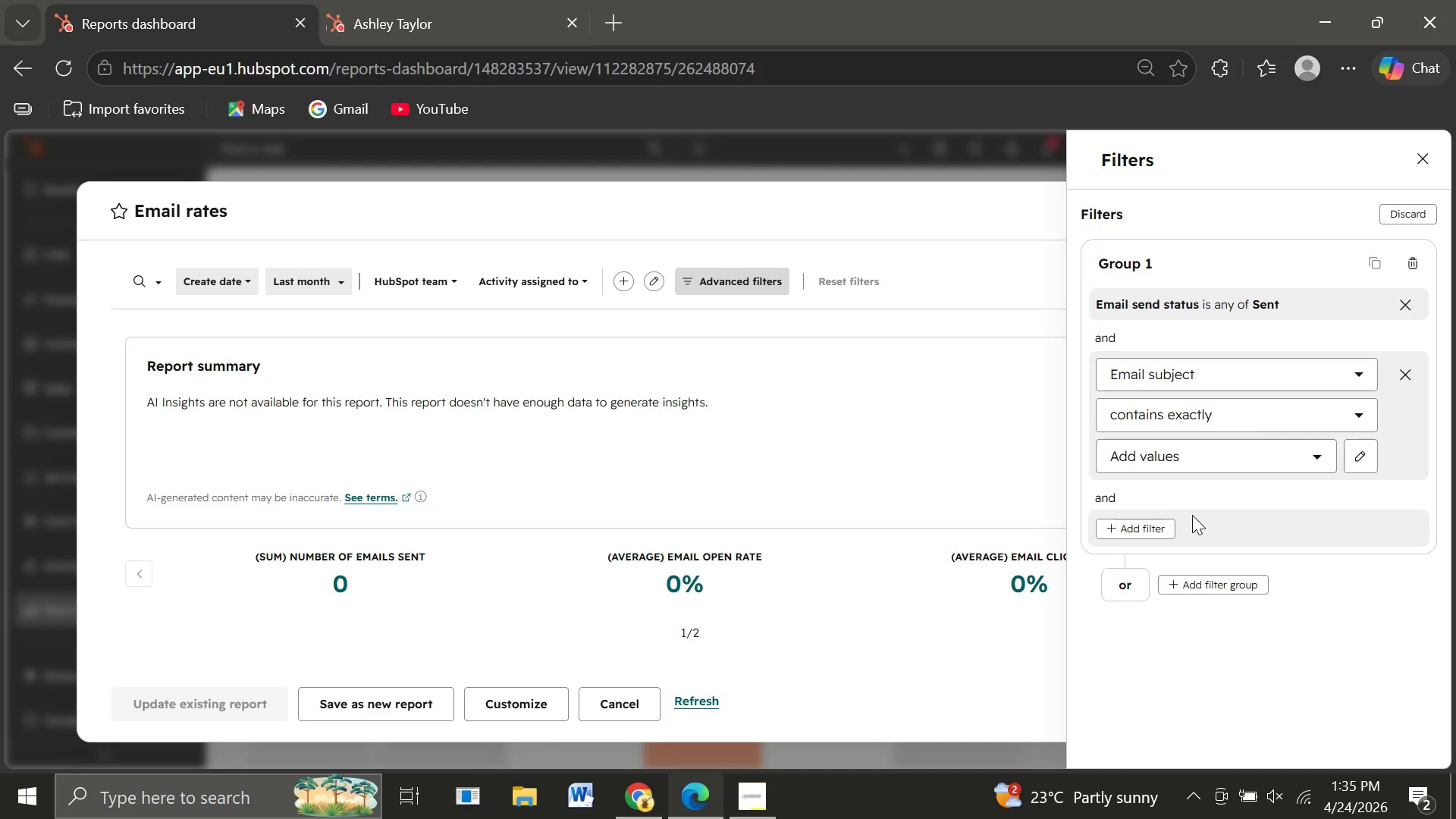 
left_click([1206, 454])
 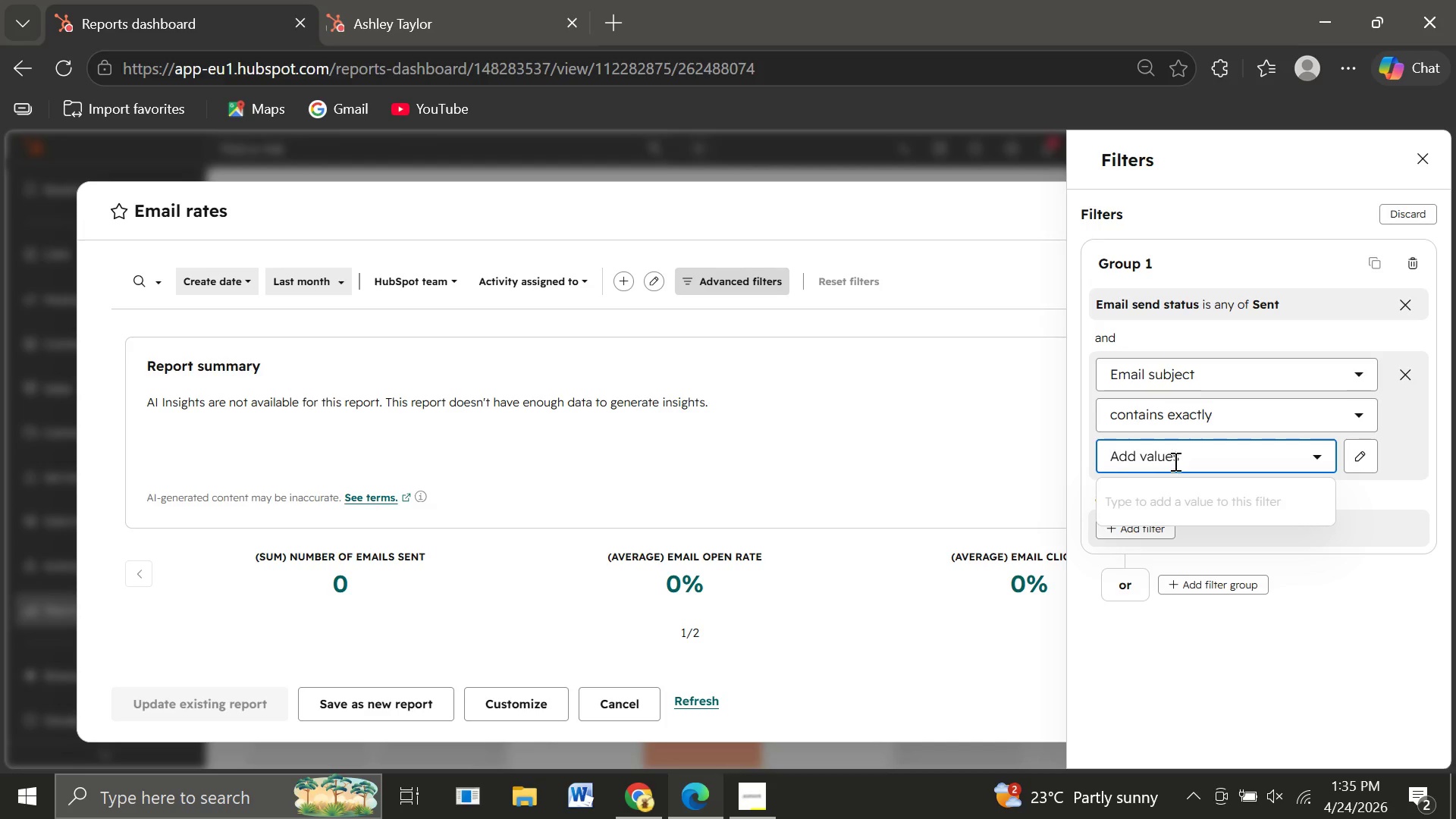 
left_click([1206, 460])
 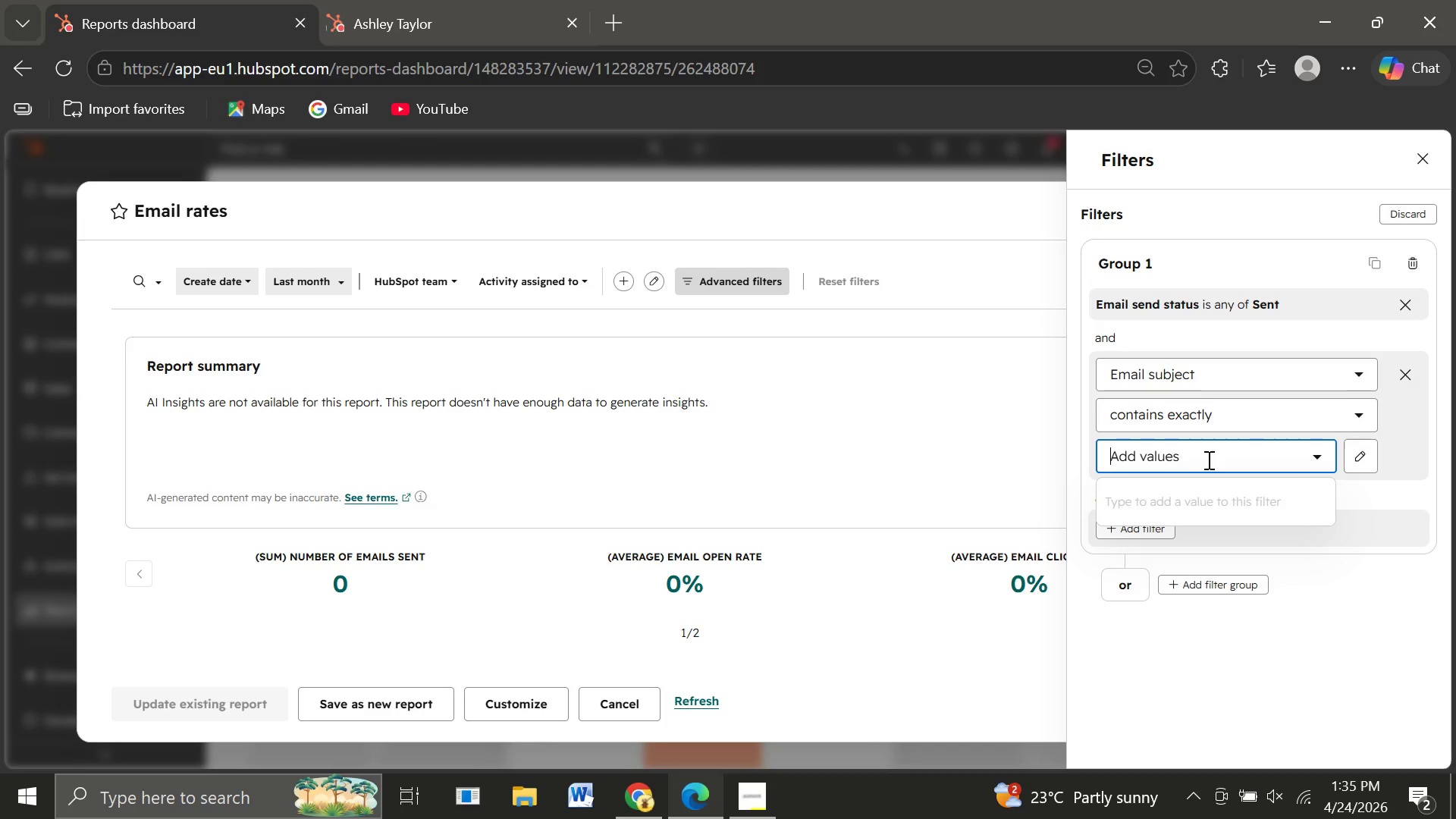 
left_click([1261, 455])
 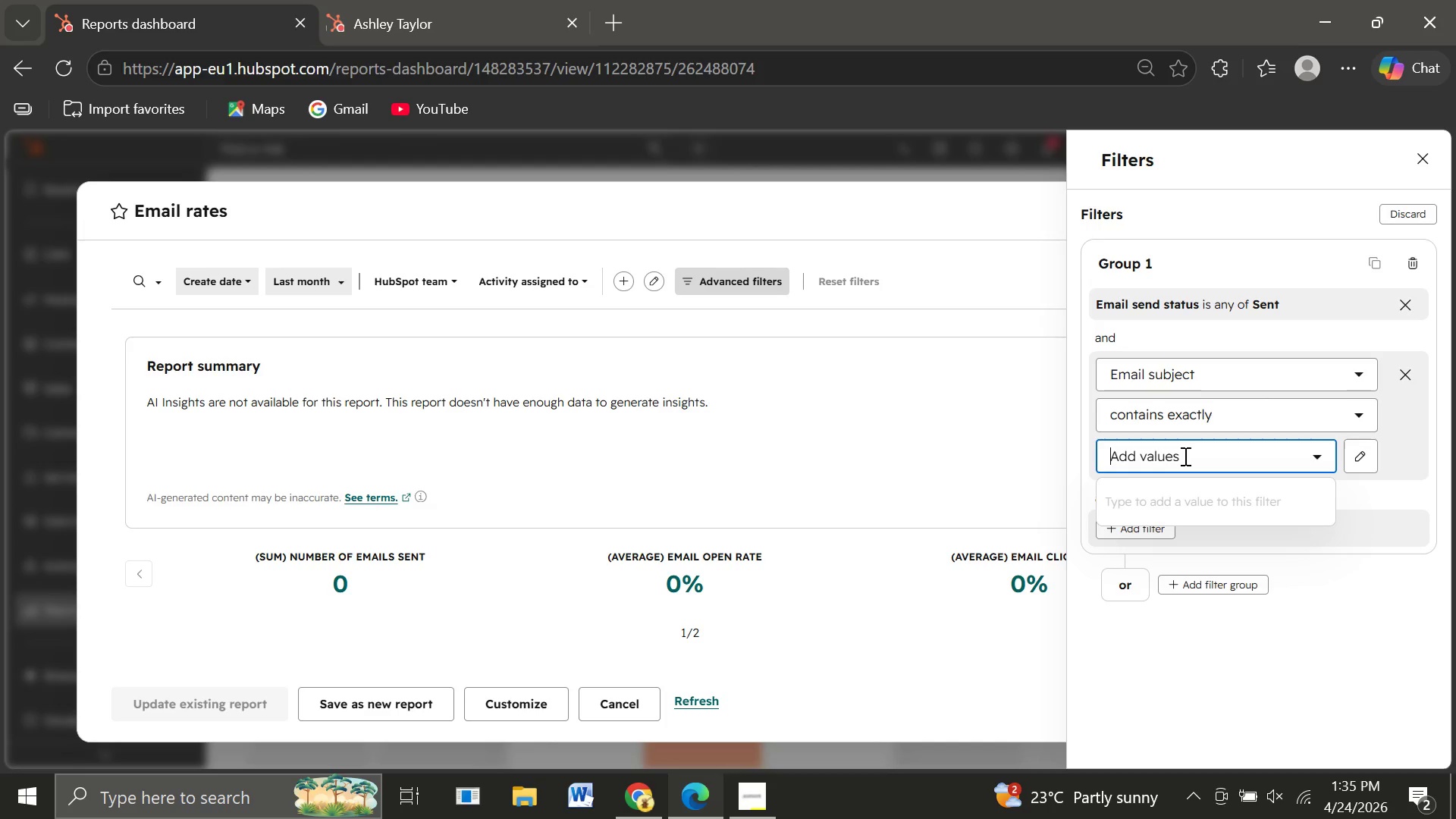 
wait(16.09)
 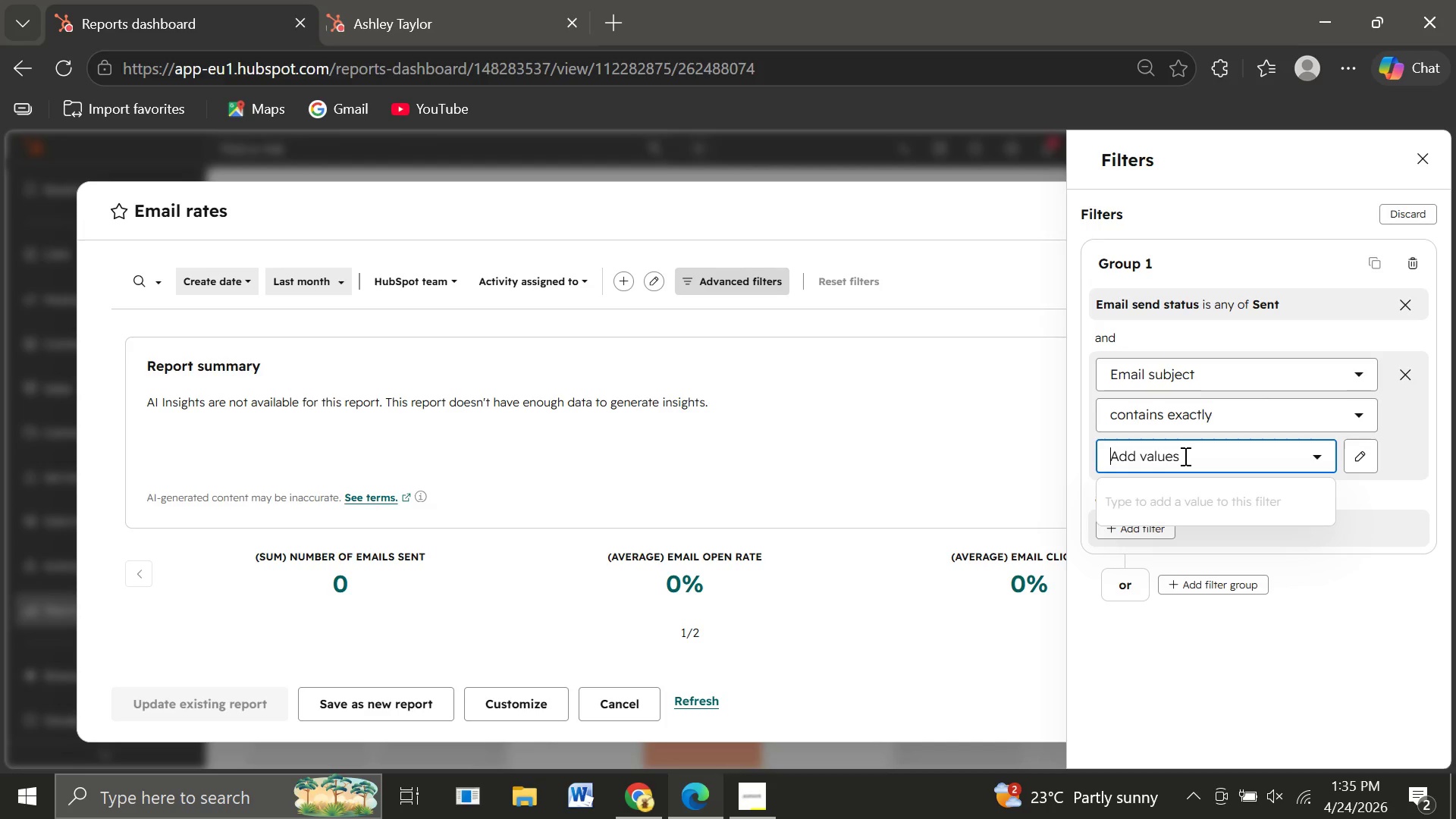 
left_click([1224, 418])
 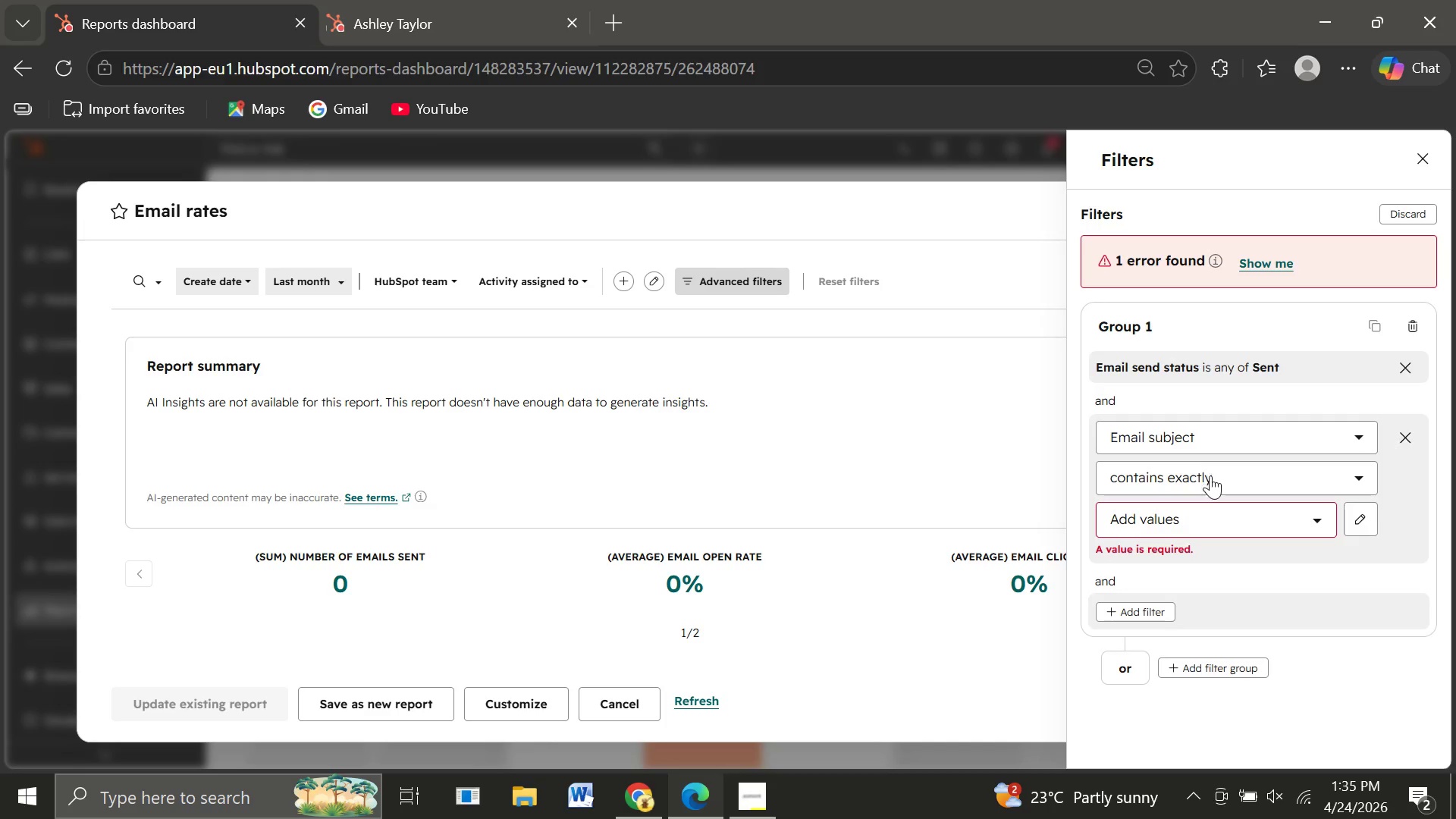 
left_click([1210, 475])
 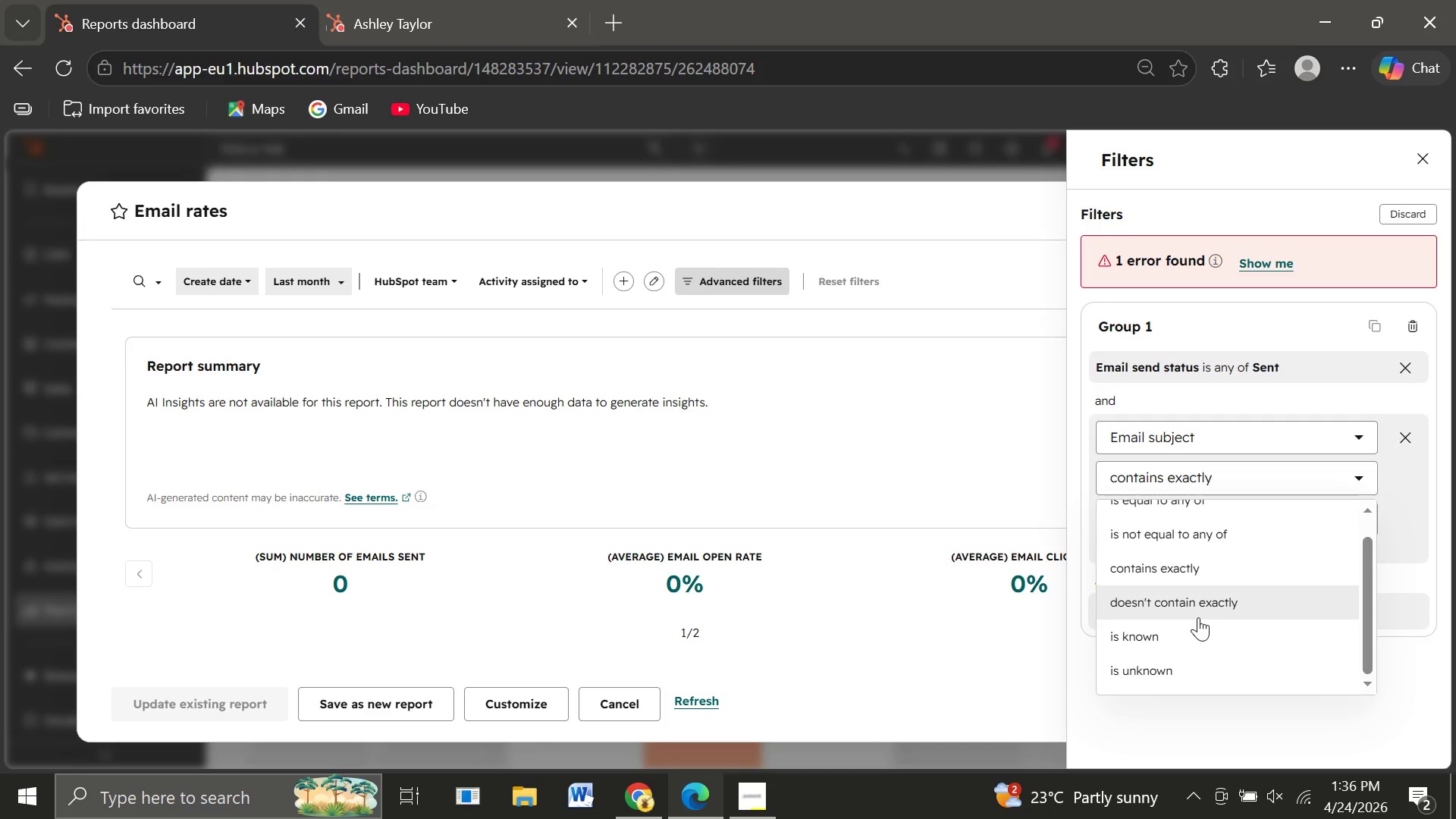 
wait(12.28)
 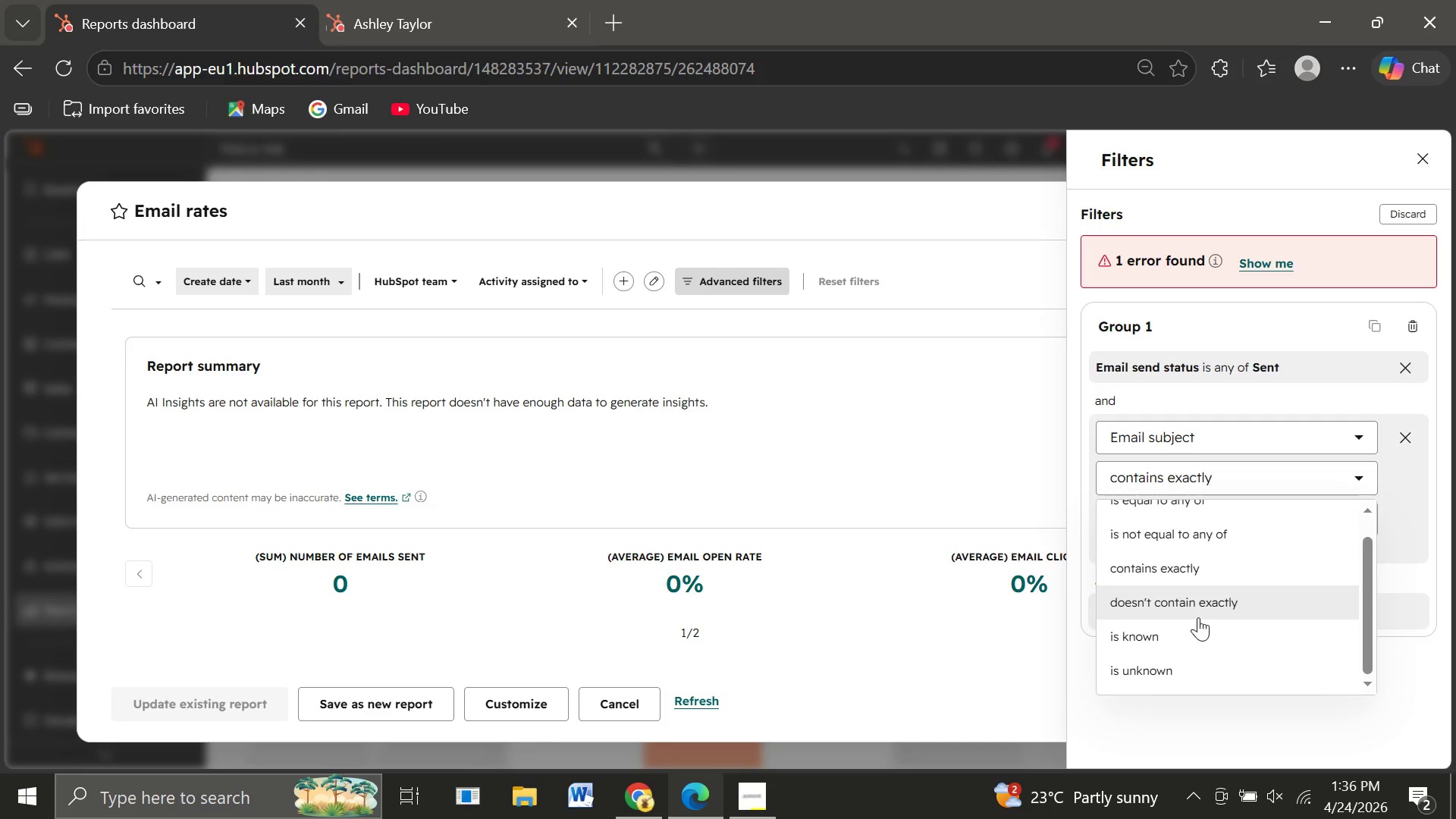 
left_click([1129, 734])
 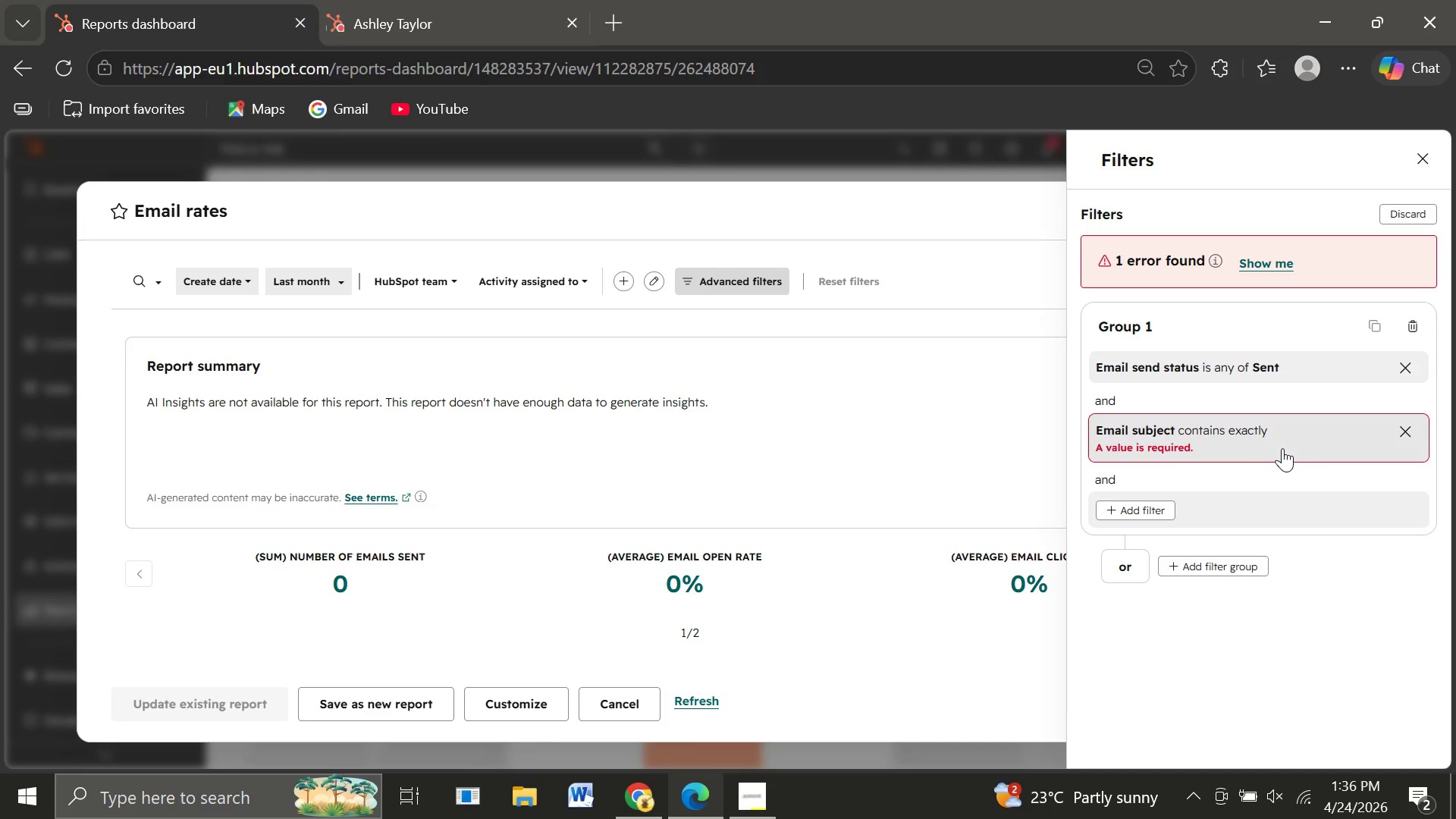 
left_click([1282, 448])
 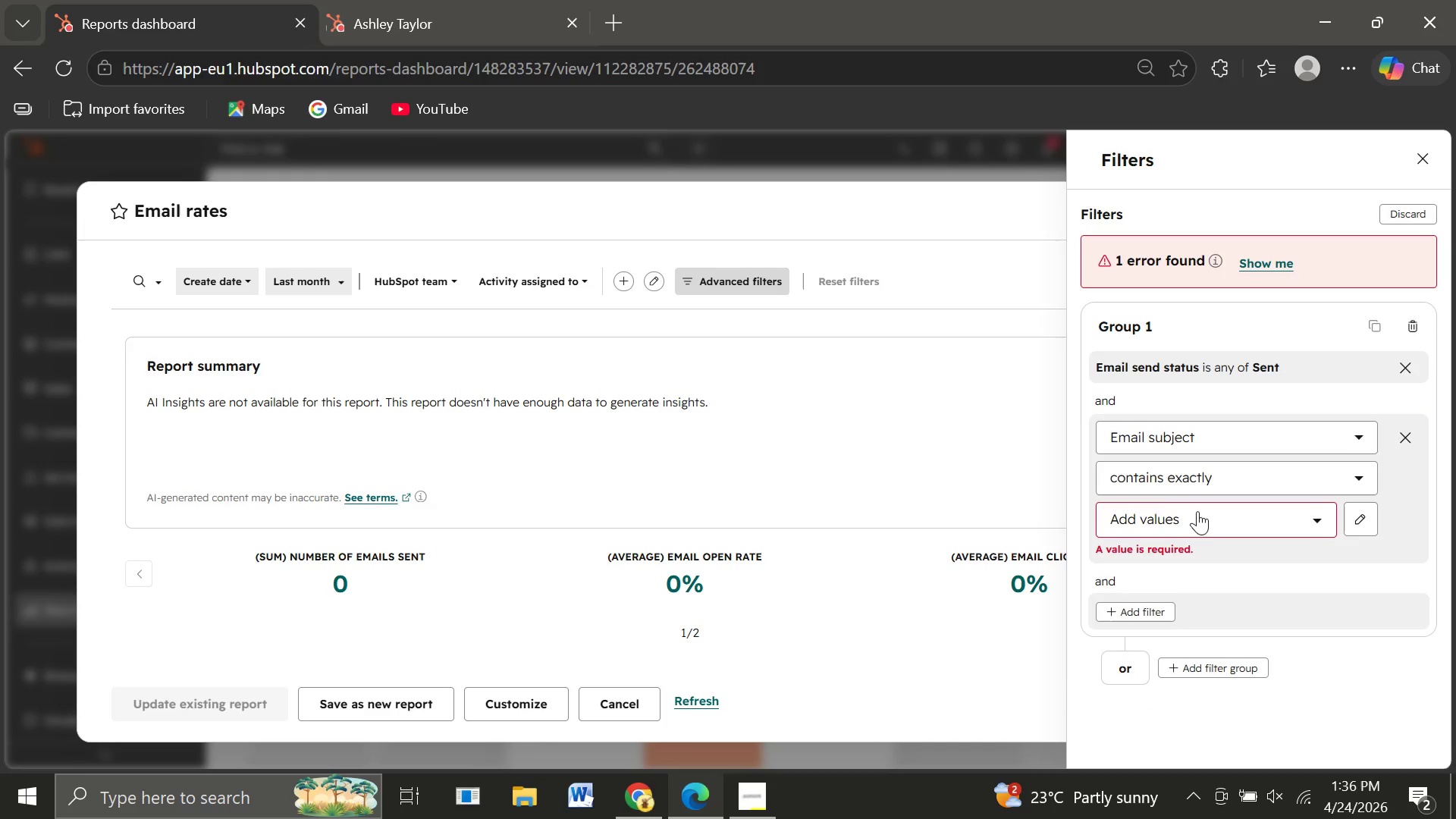 
left_click([1193, 511])
 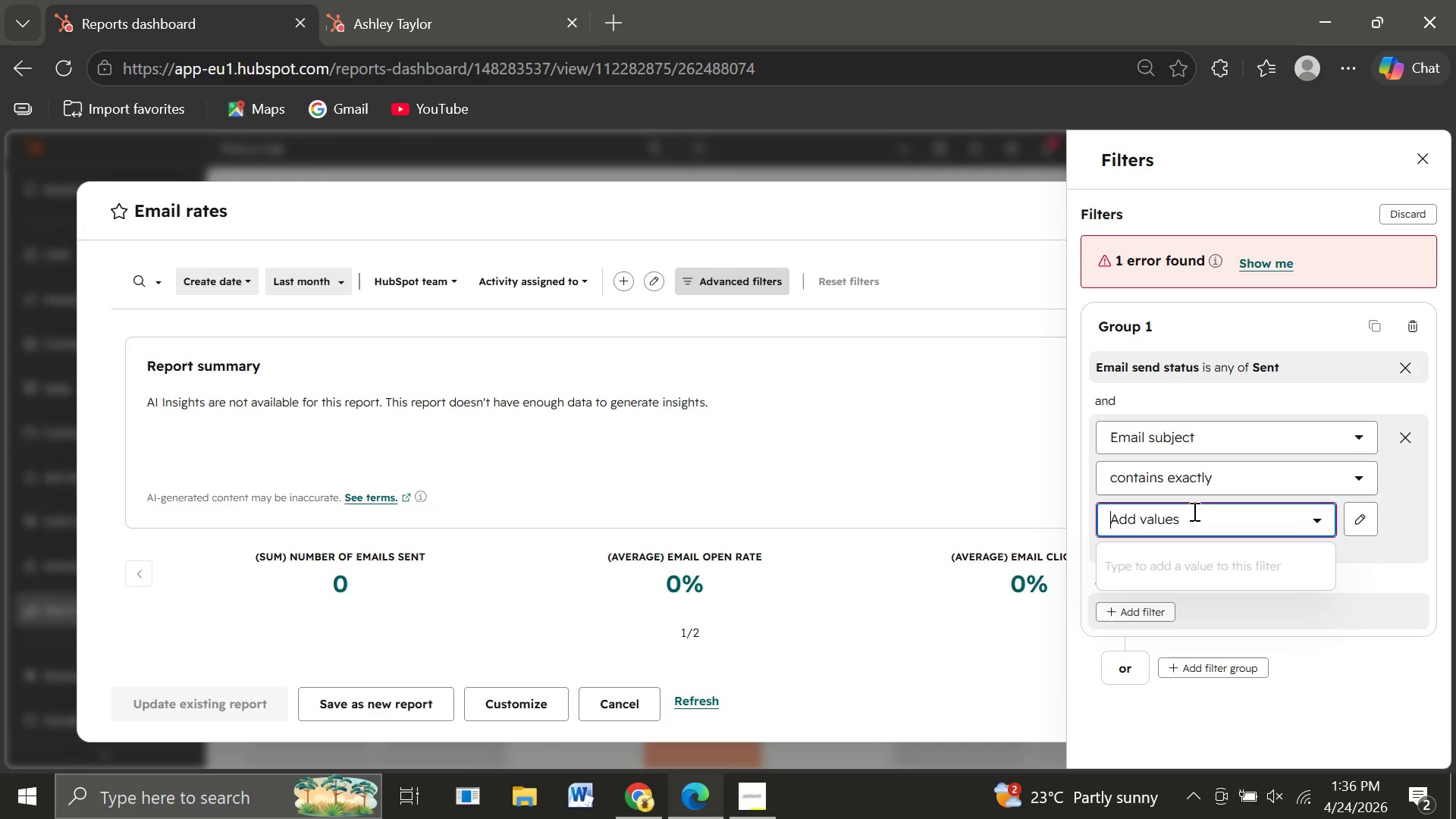 
type(Webinar)
 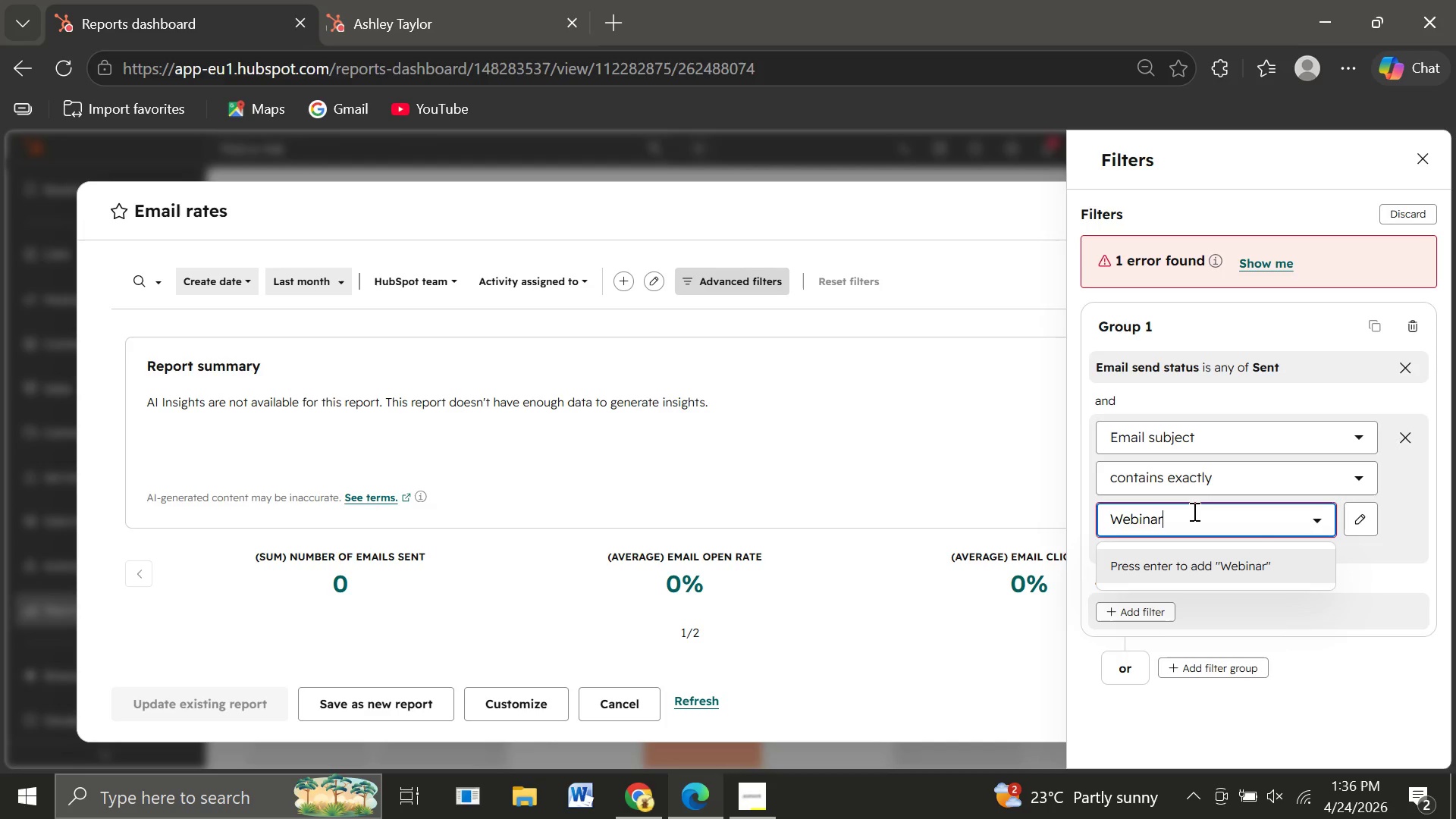 
wait(9.05)
 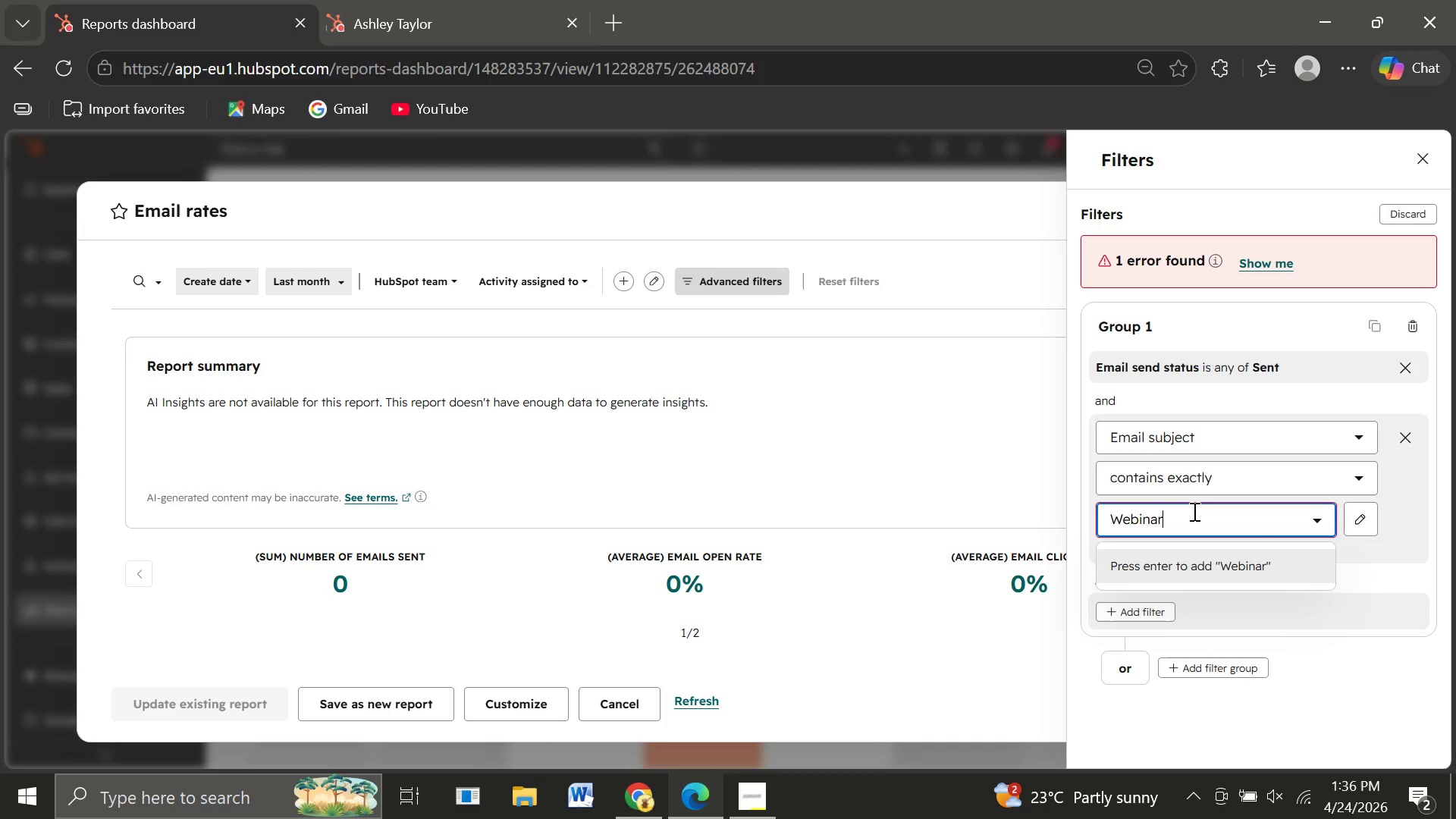 
left_click([1257, 267])
 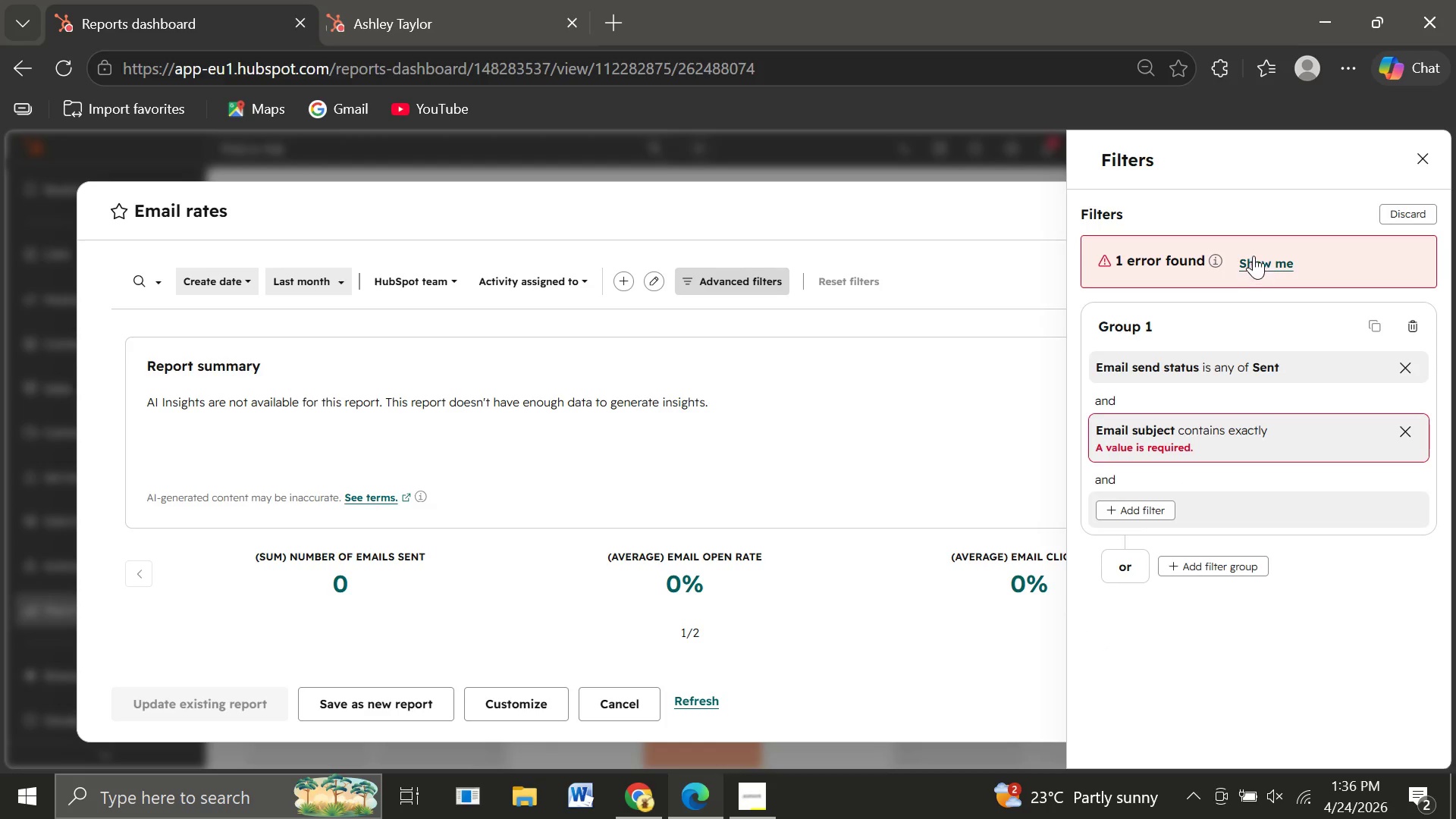 
left_click([1254, 254])
 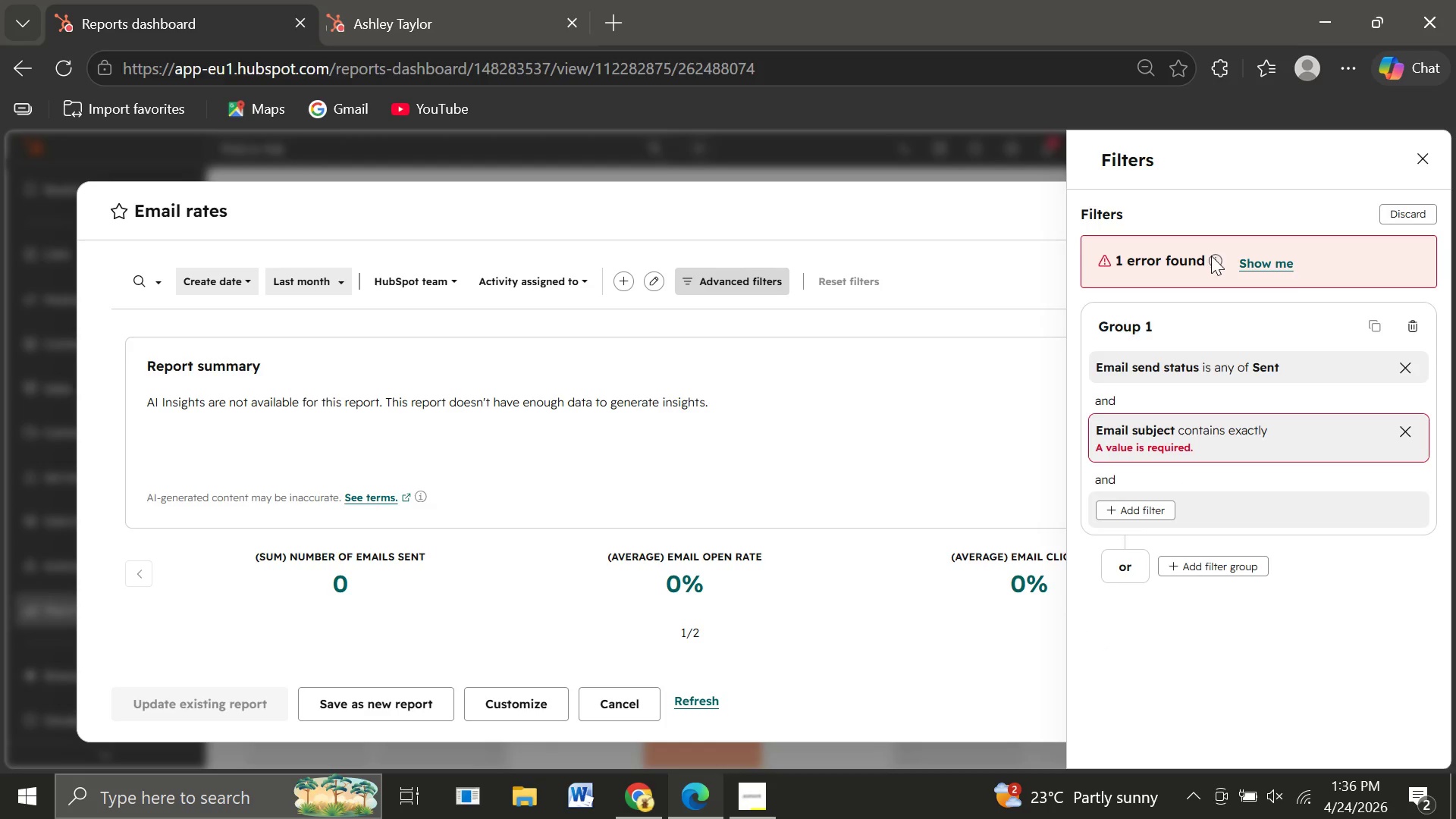 
left_click([1211, 256])
 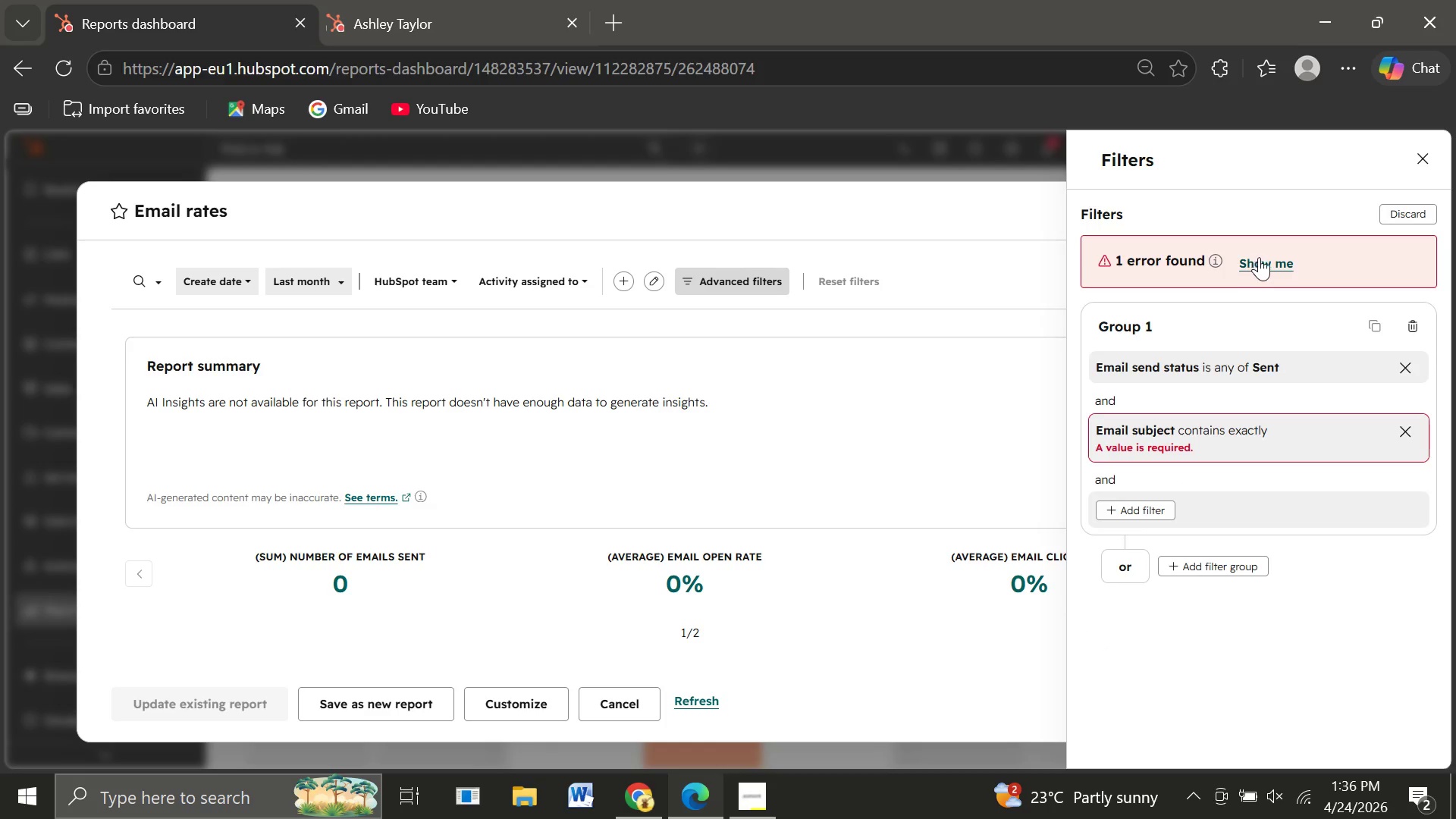 
left_click([1262, 257])
 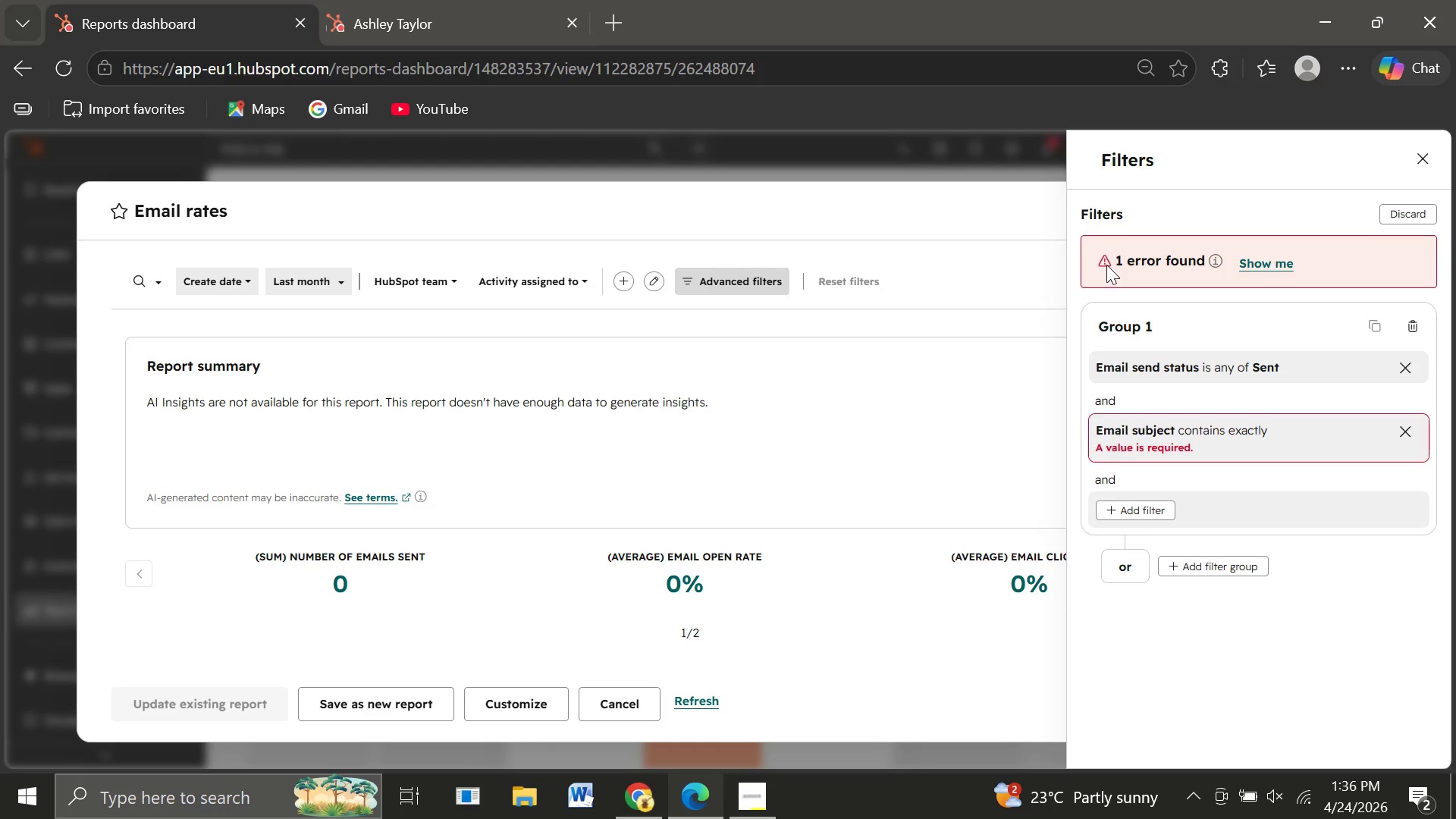 
left_click([1106, 256])
 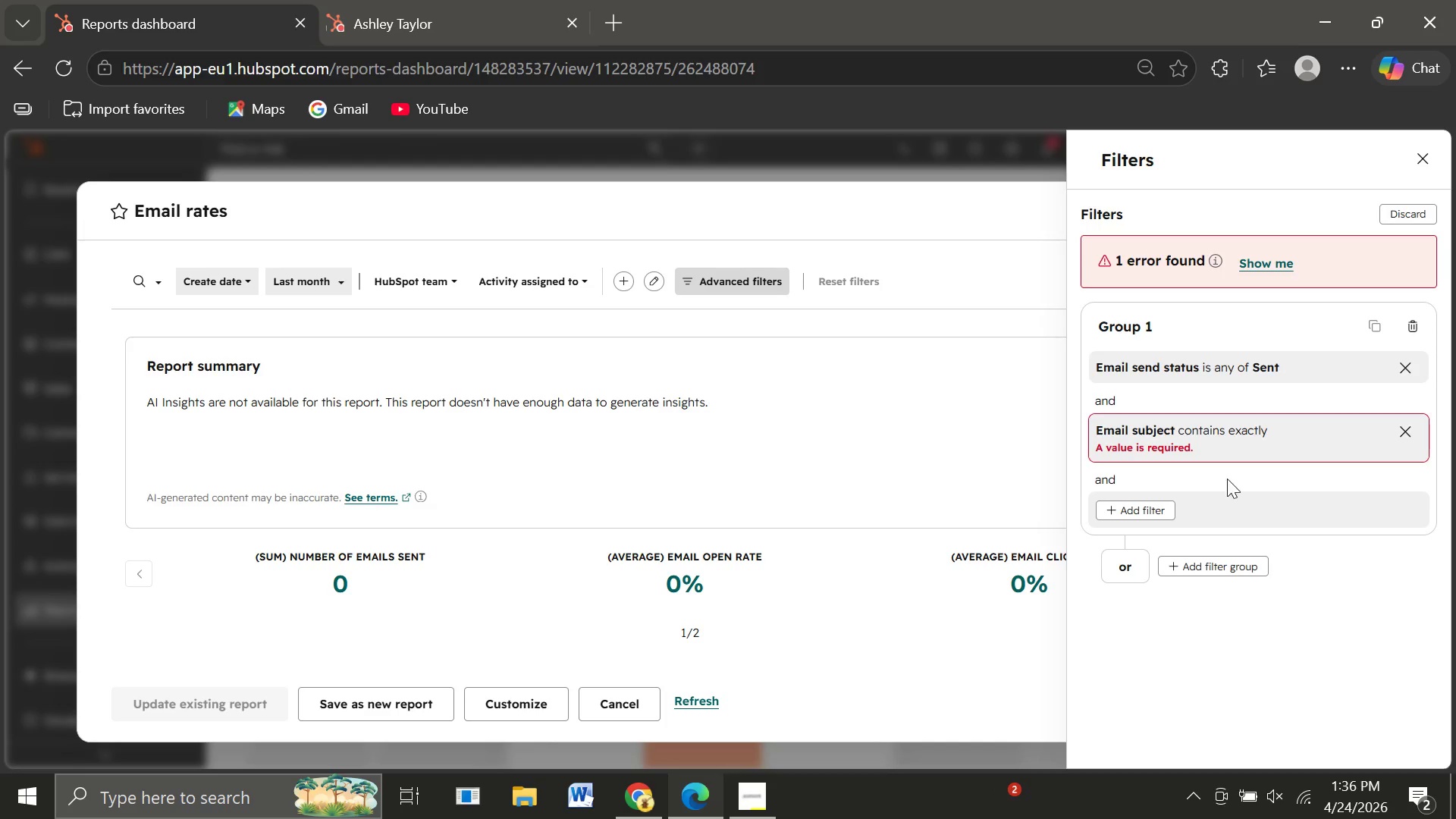 
left_click([1191, 437])
 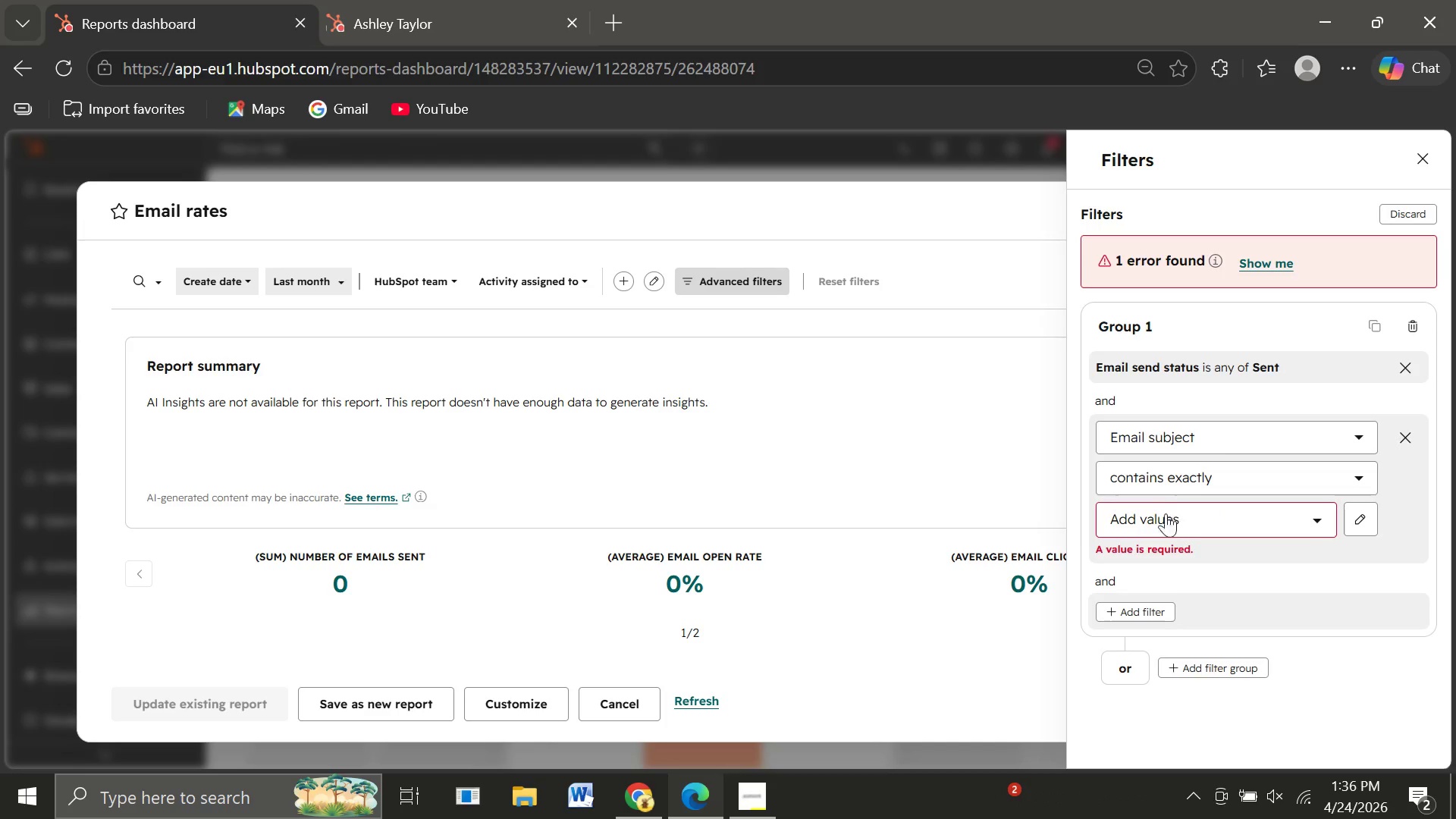 
left_click([1158, 513])
 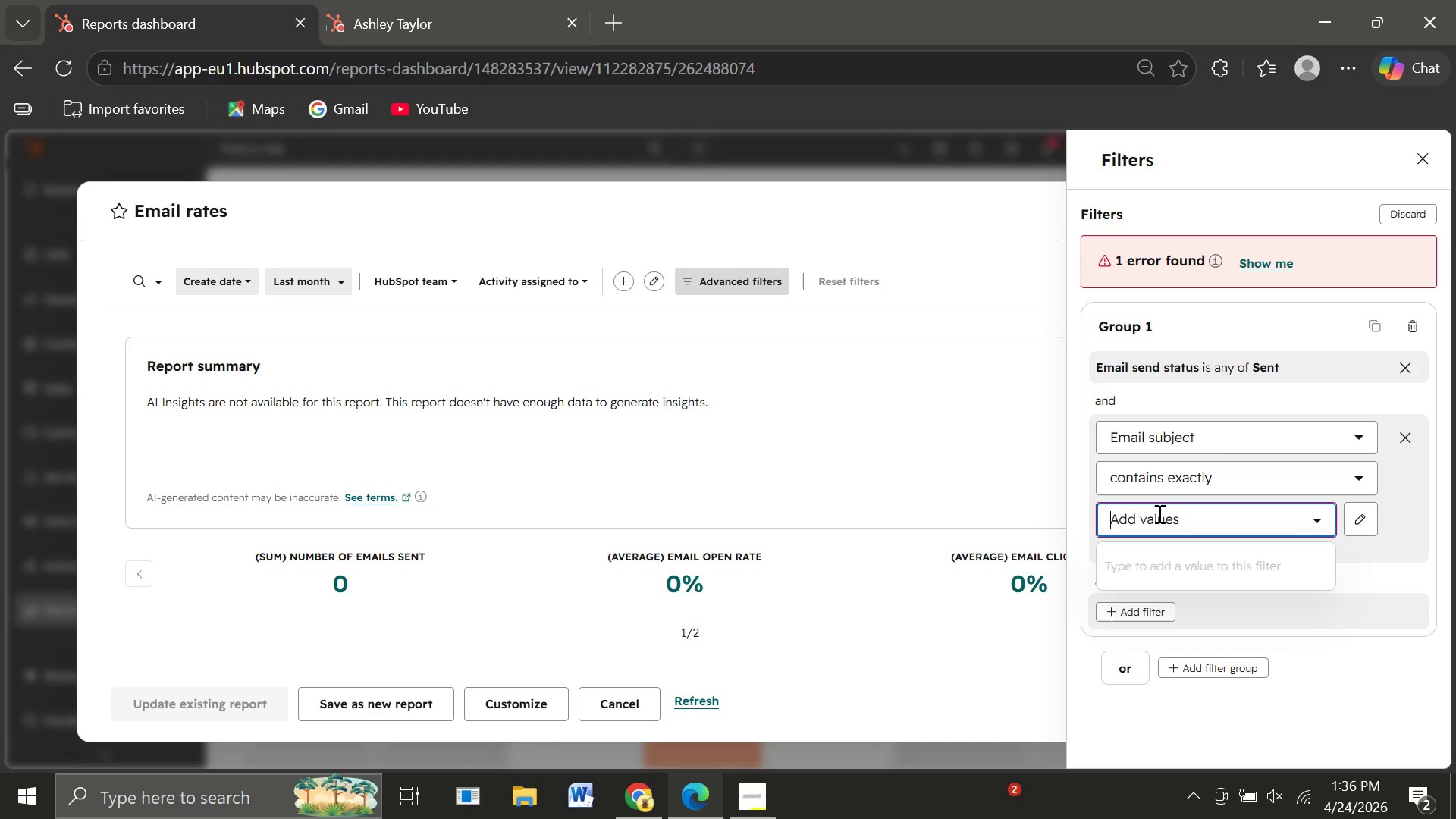 
type(Webu)
key(Backspace)
type(inarr)
 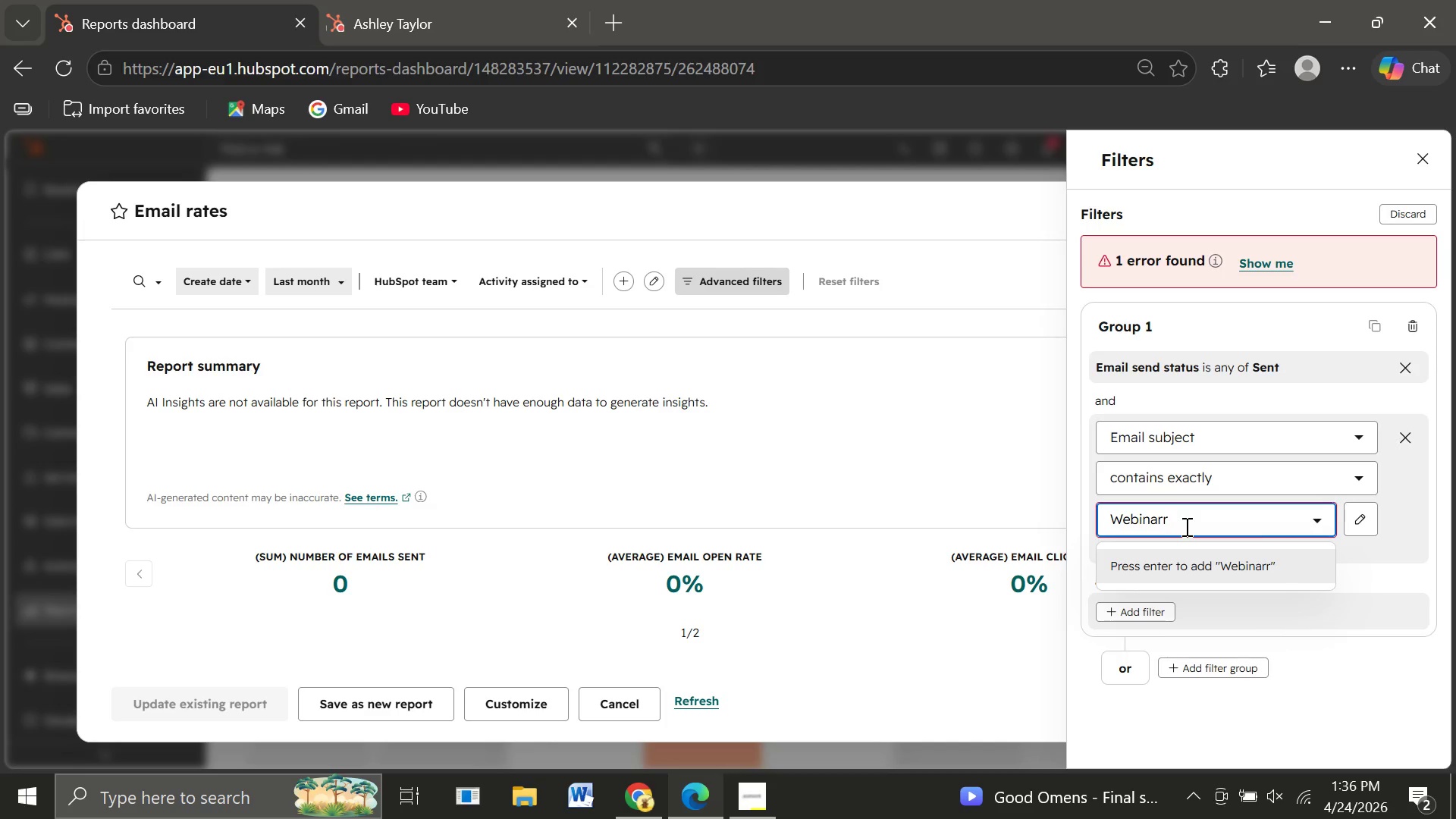 
key(Backspace)
 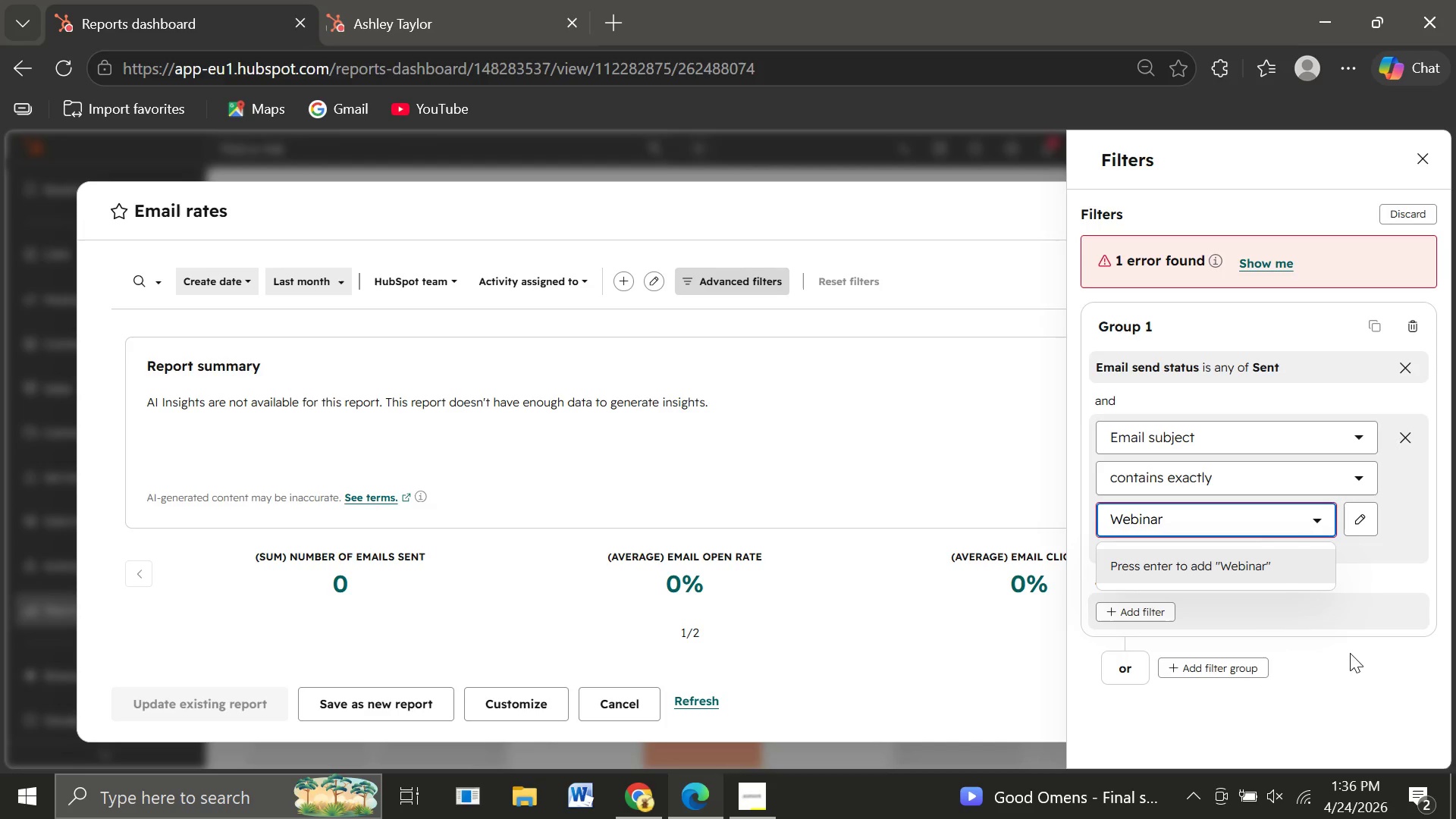 
left_click([1353, 651])
 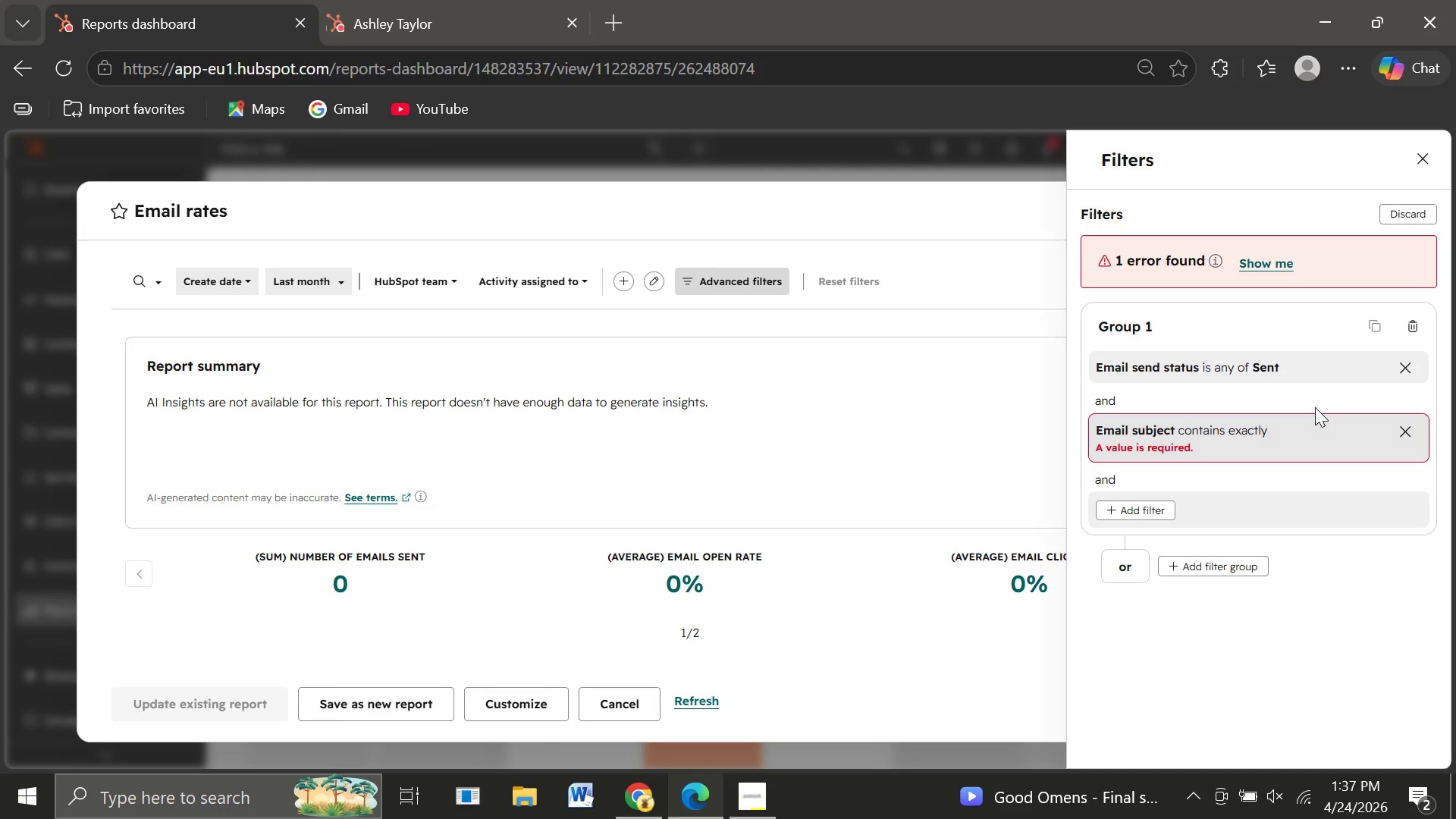 
wait(5.61)
 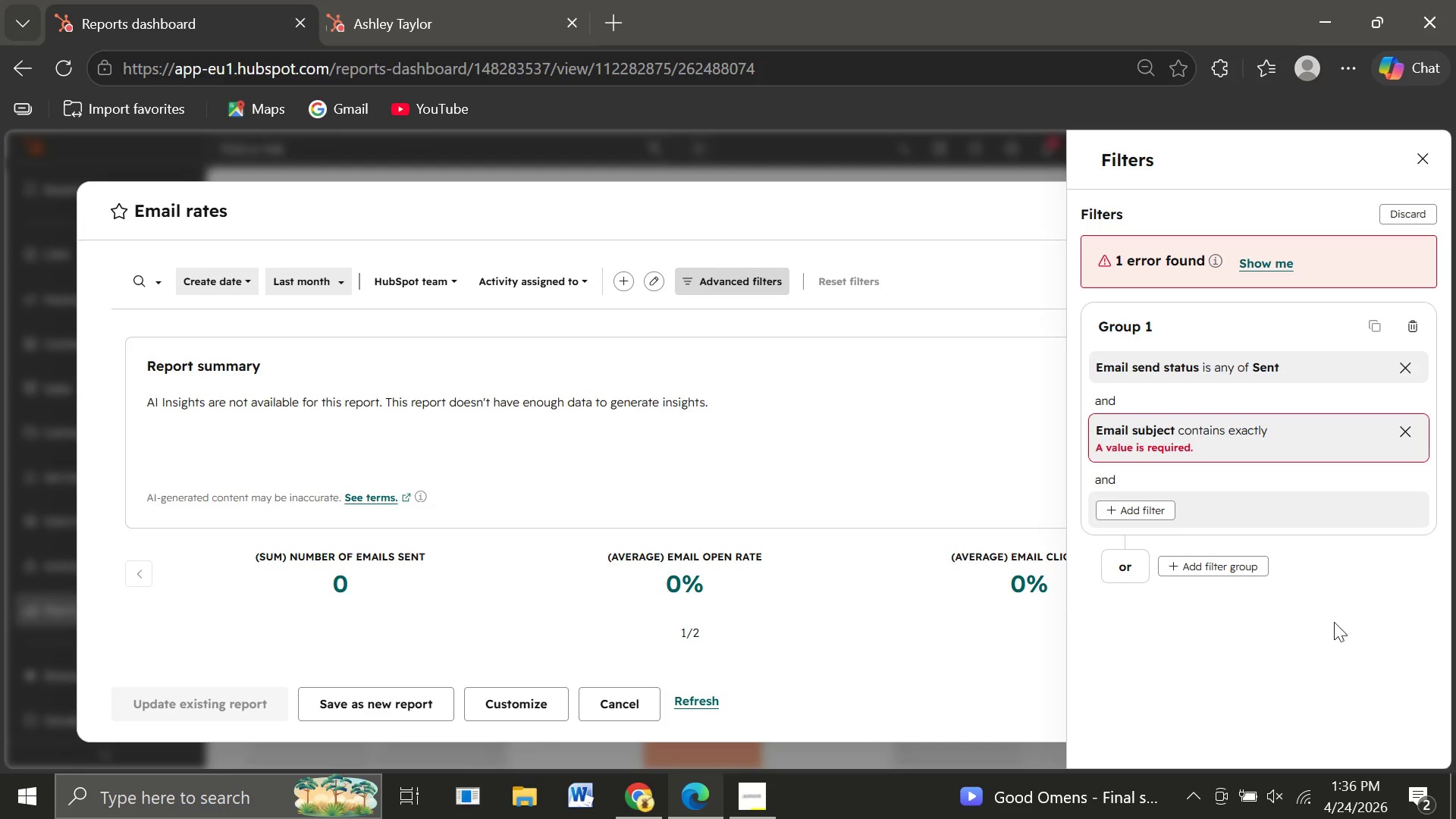 
left_click([1402, 430])
 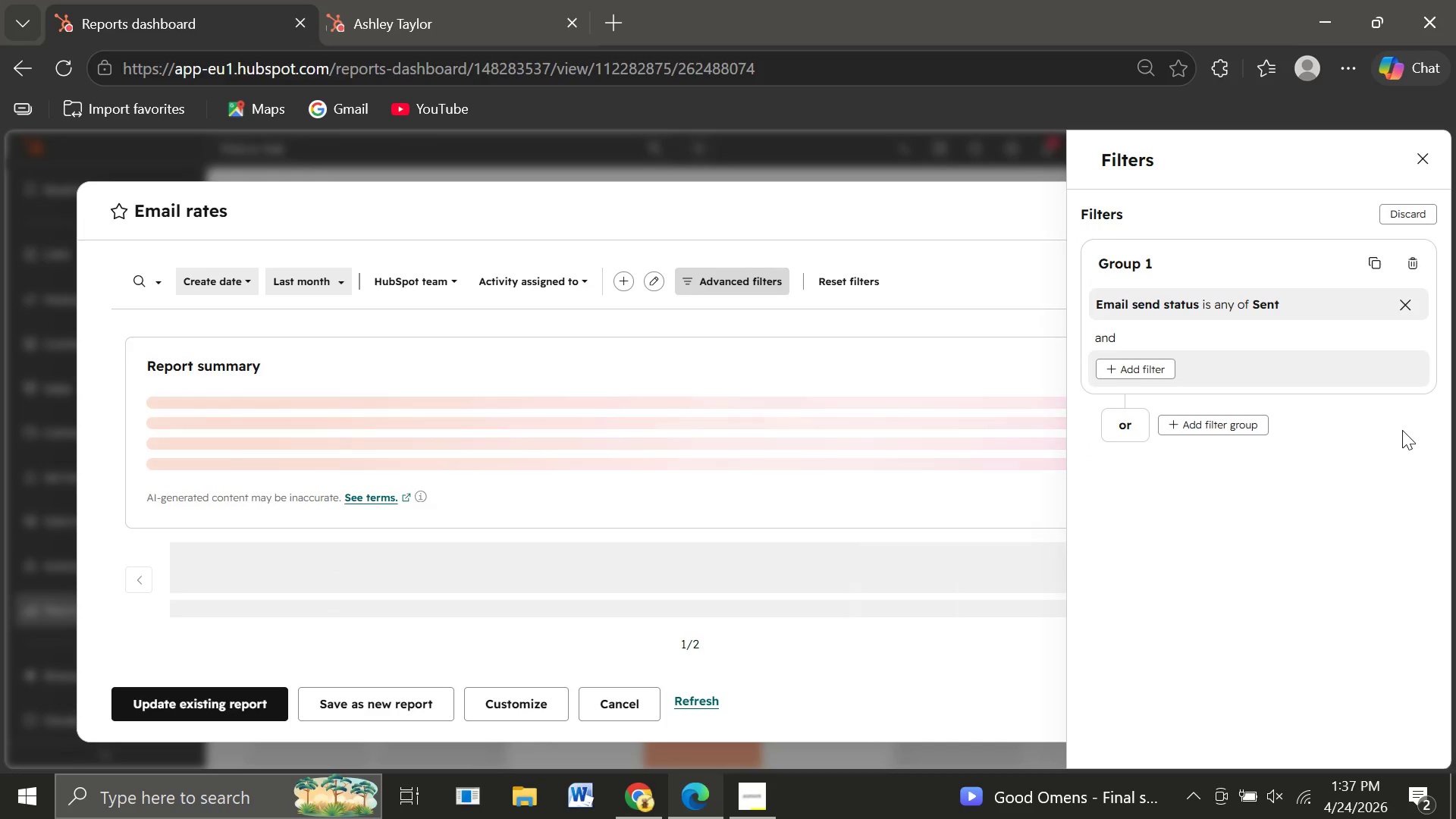 
mouse_move([1423, 271])
 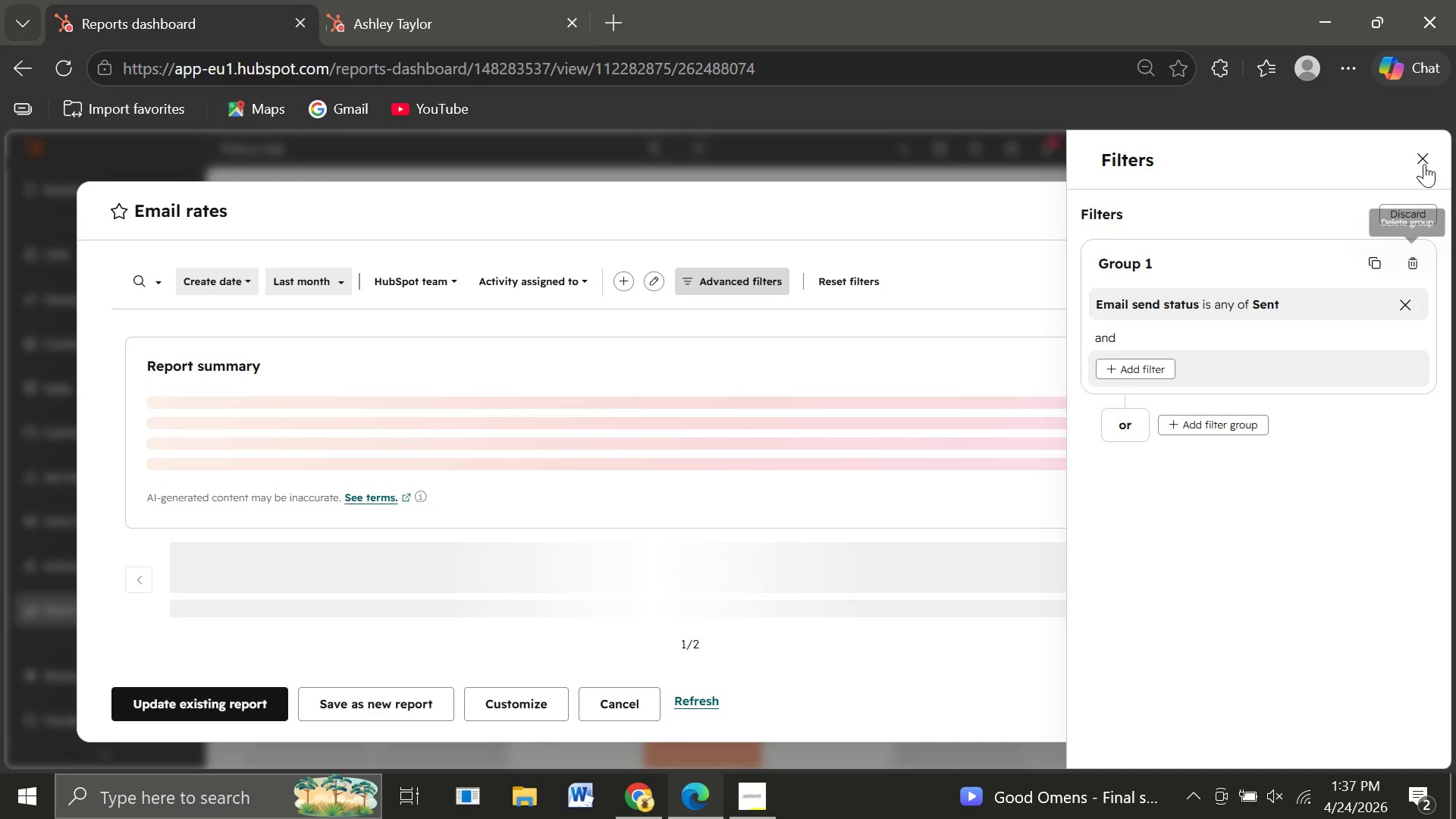 
left_click([1424, 164])
 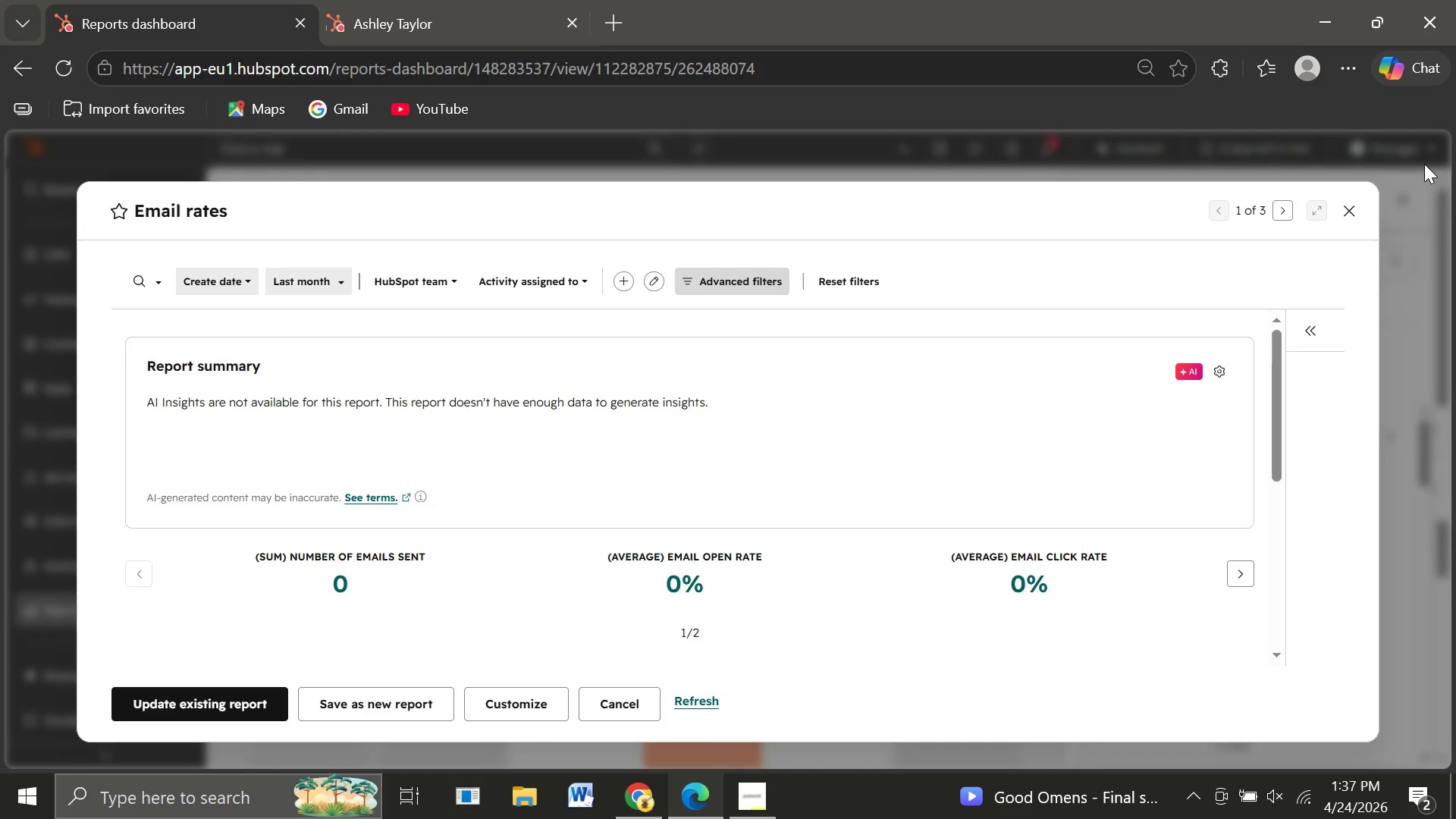 
wait(16.12)
 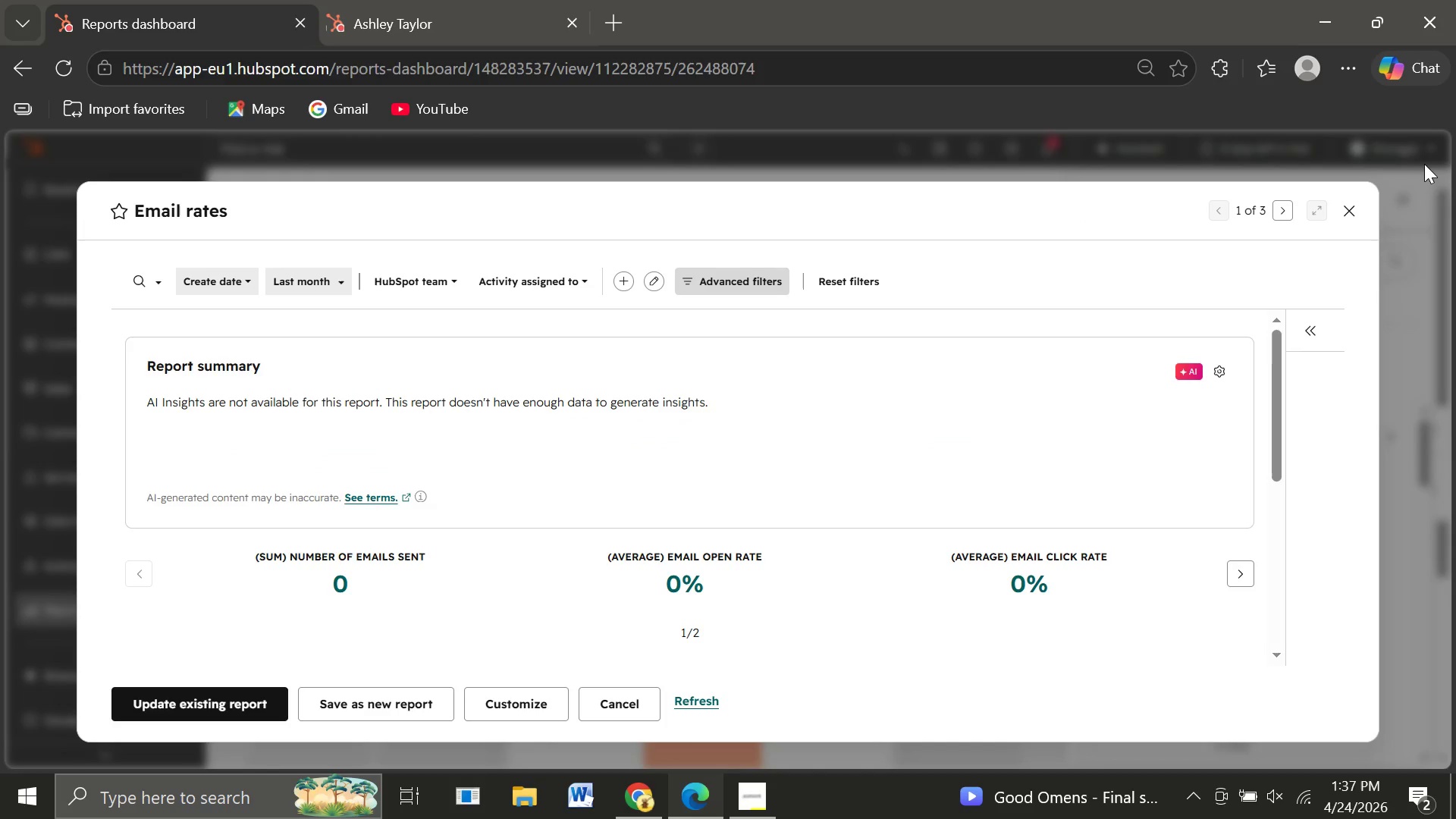 
left_click([1350, 203])
 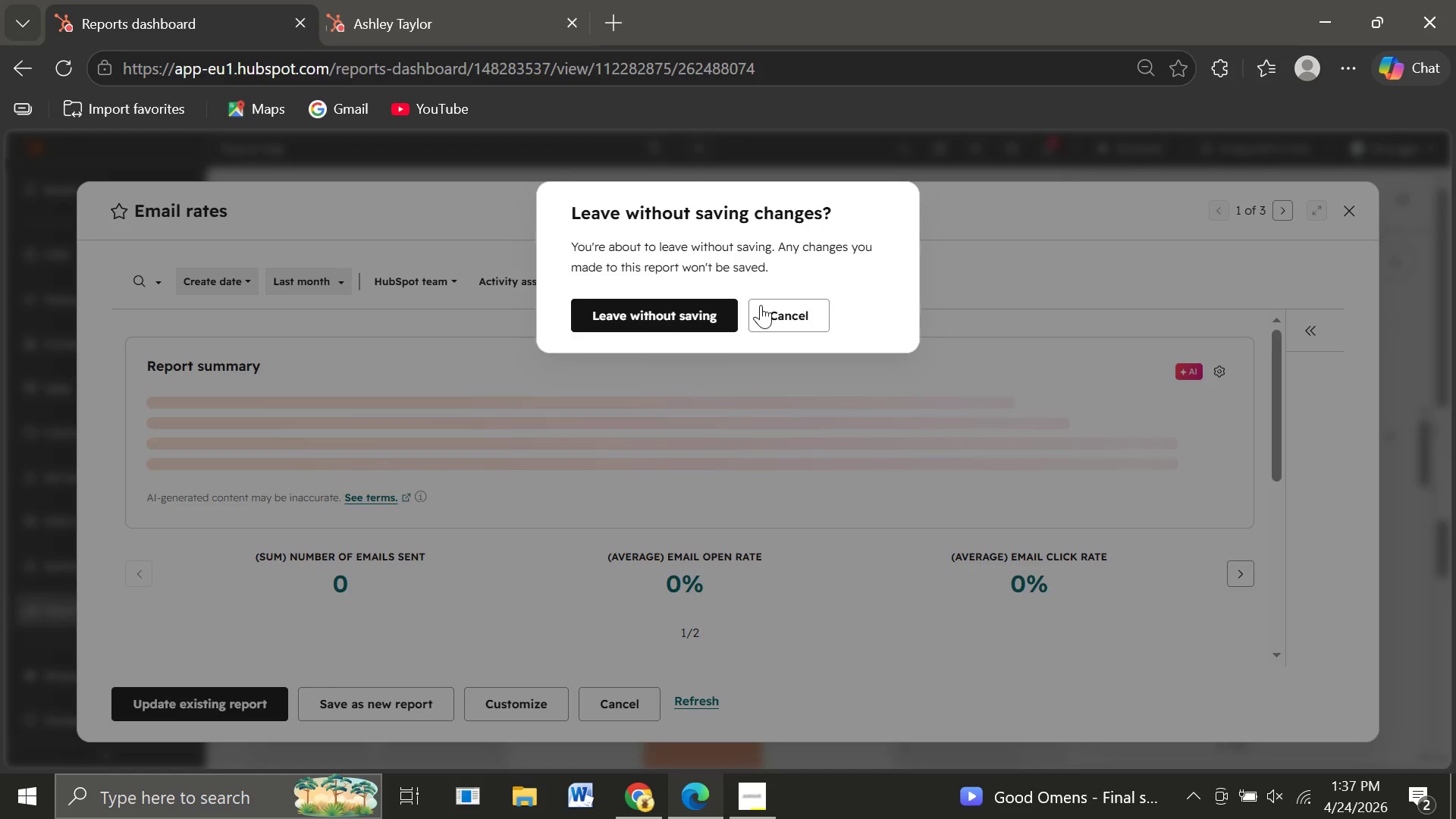 
left_click([789, 319])
 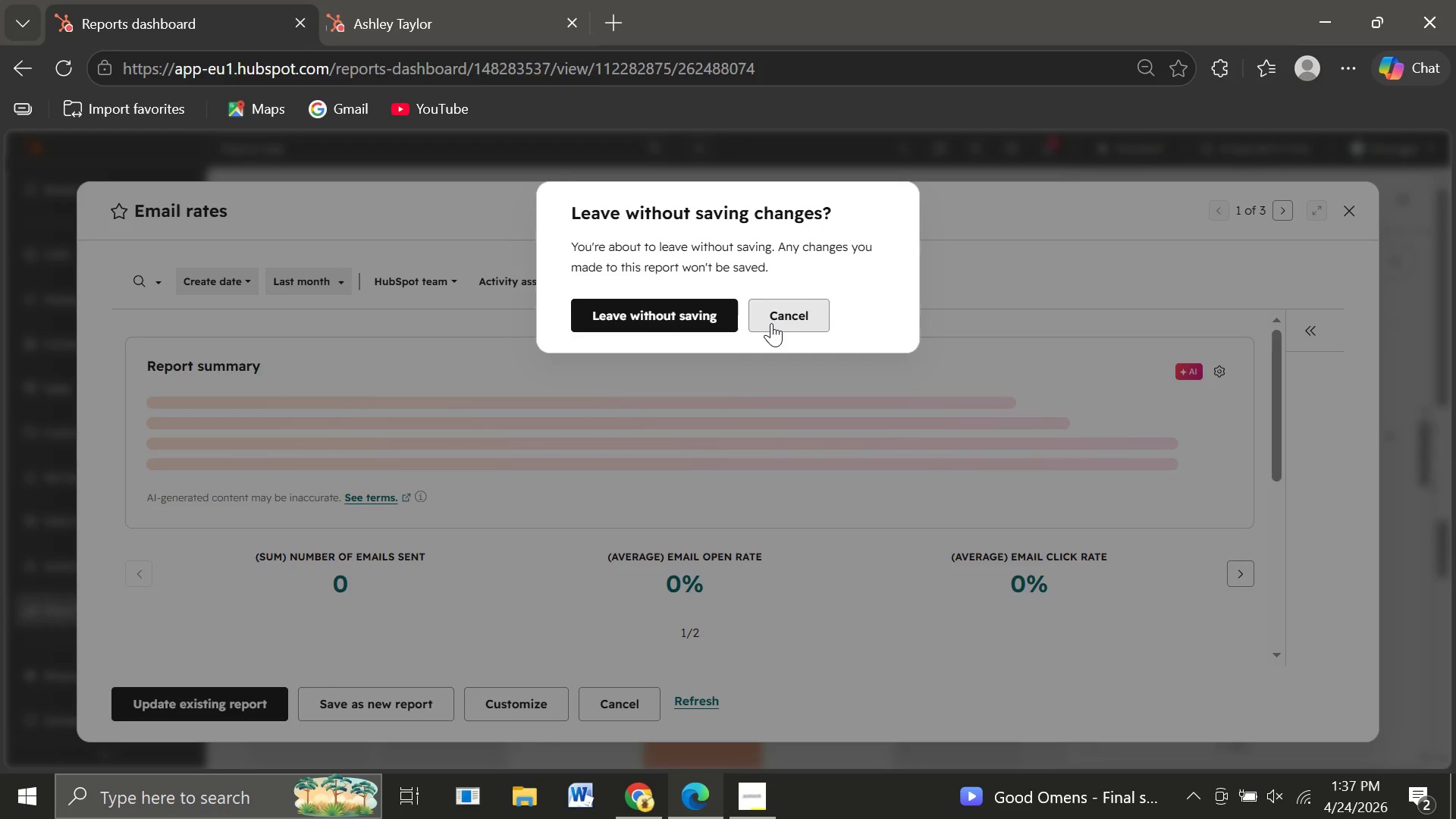 
left_click([776, 318])
 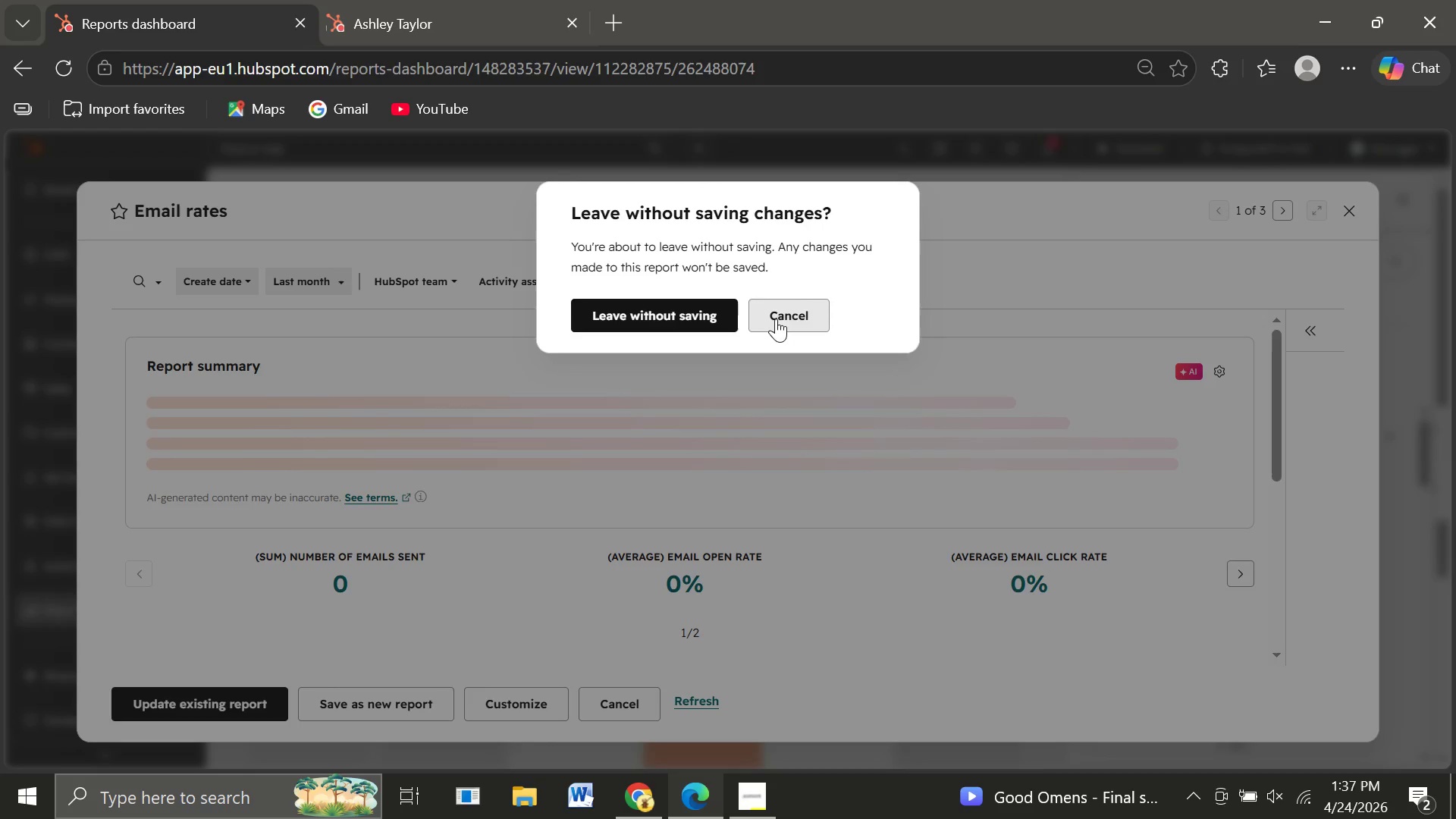 
left_click([799, 303])
 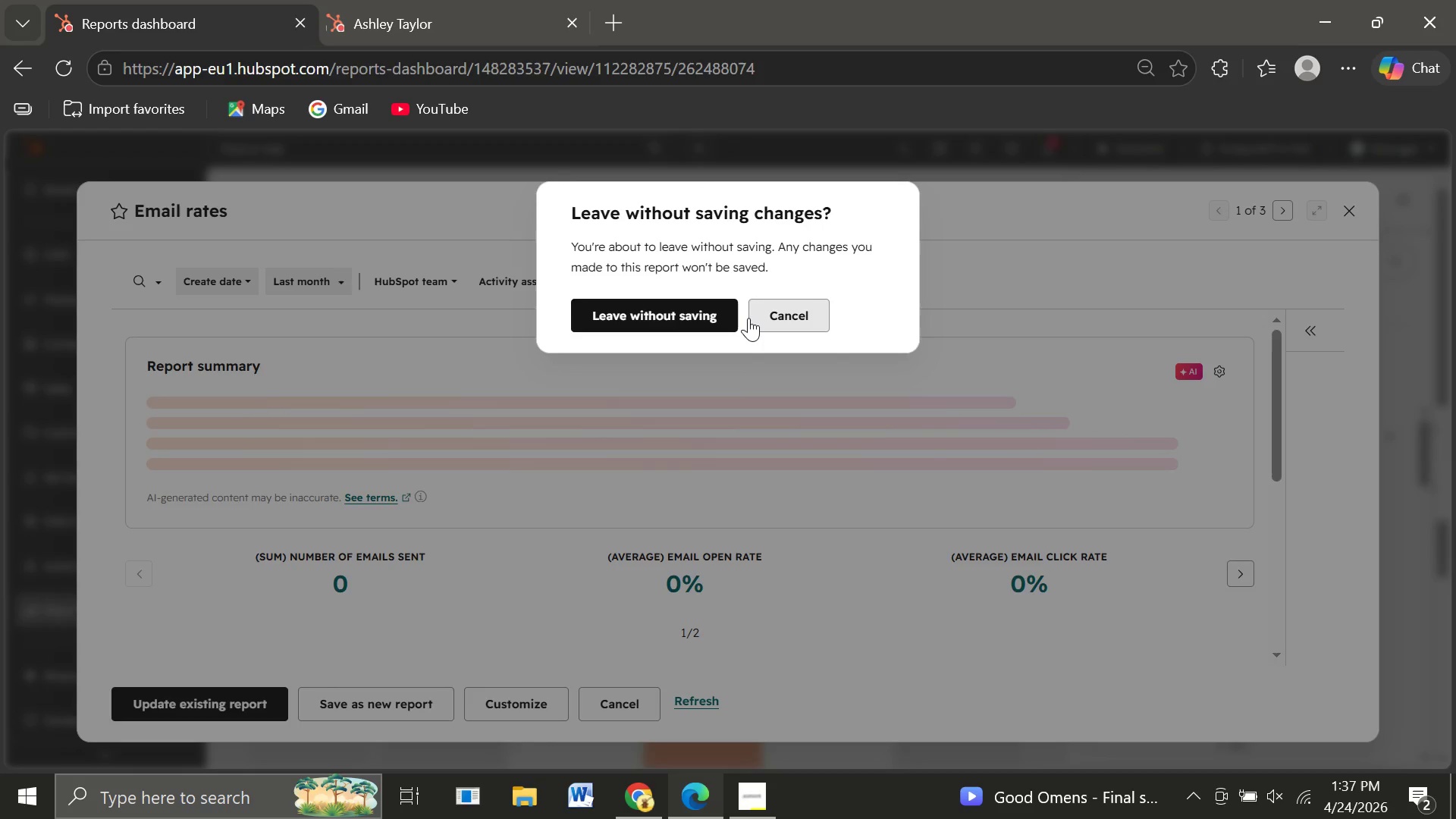 
left_click([780, 318])
 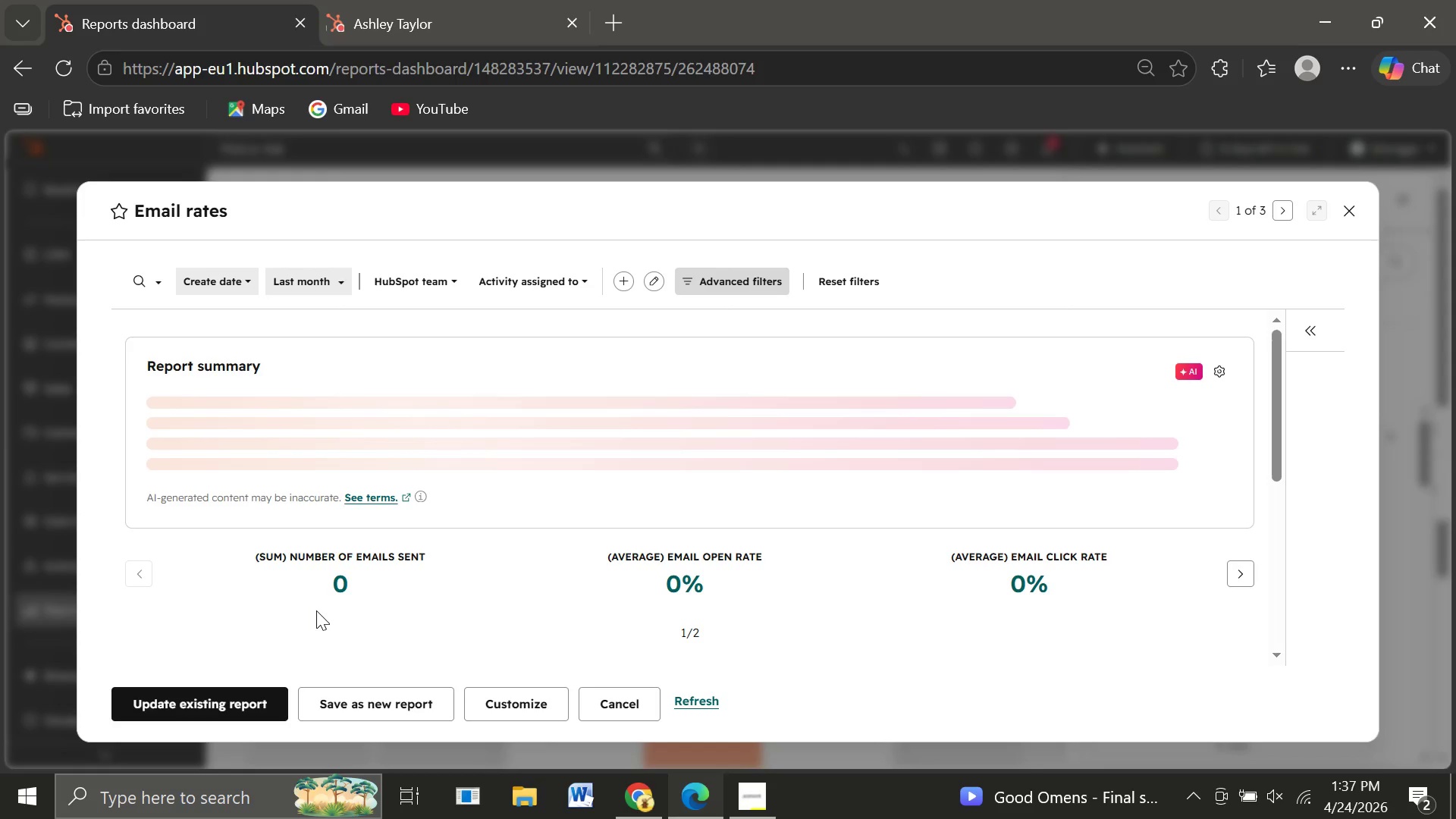 
left_click([185, 704])
 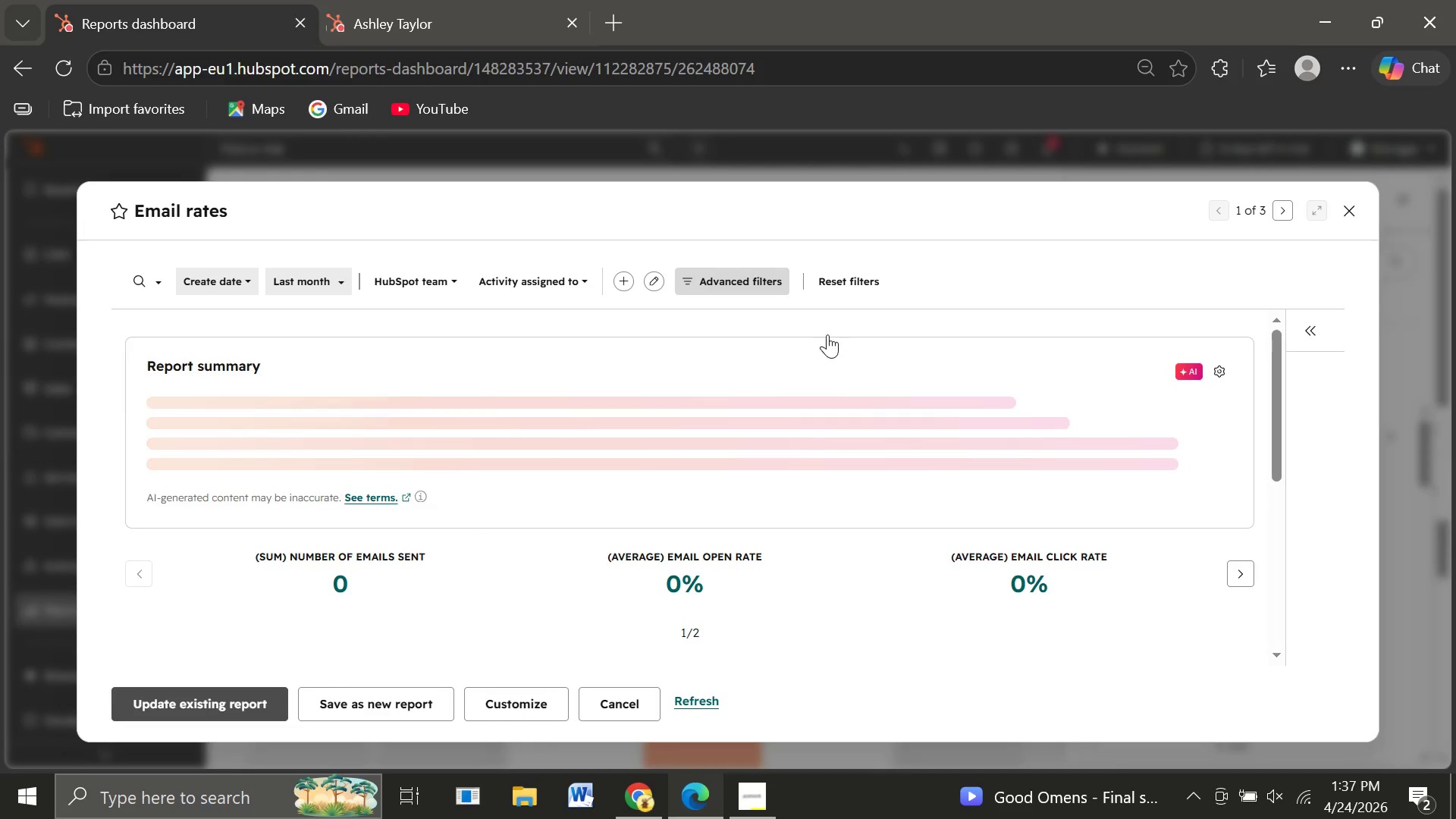 
mouse_move([962, 276])
 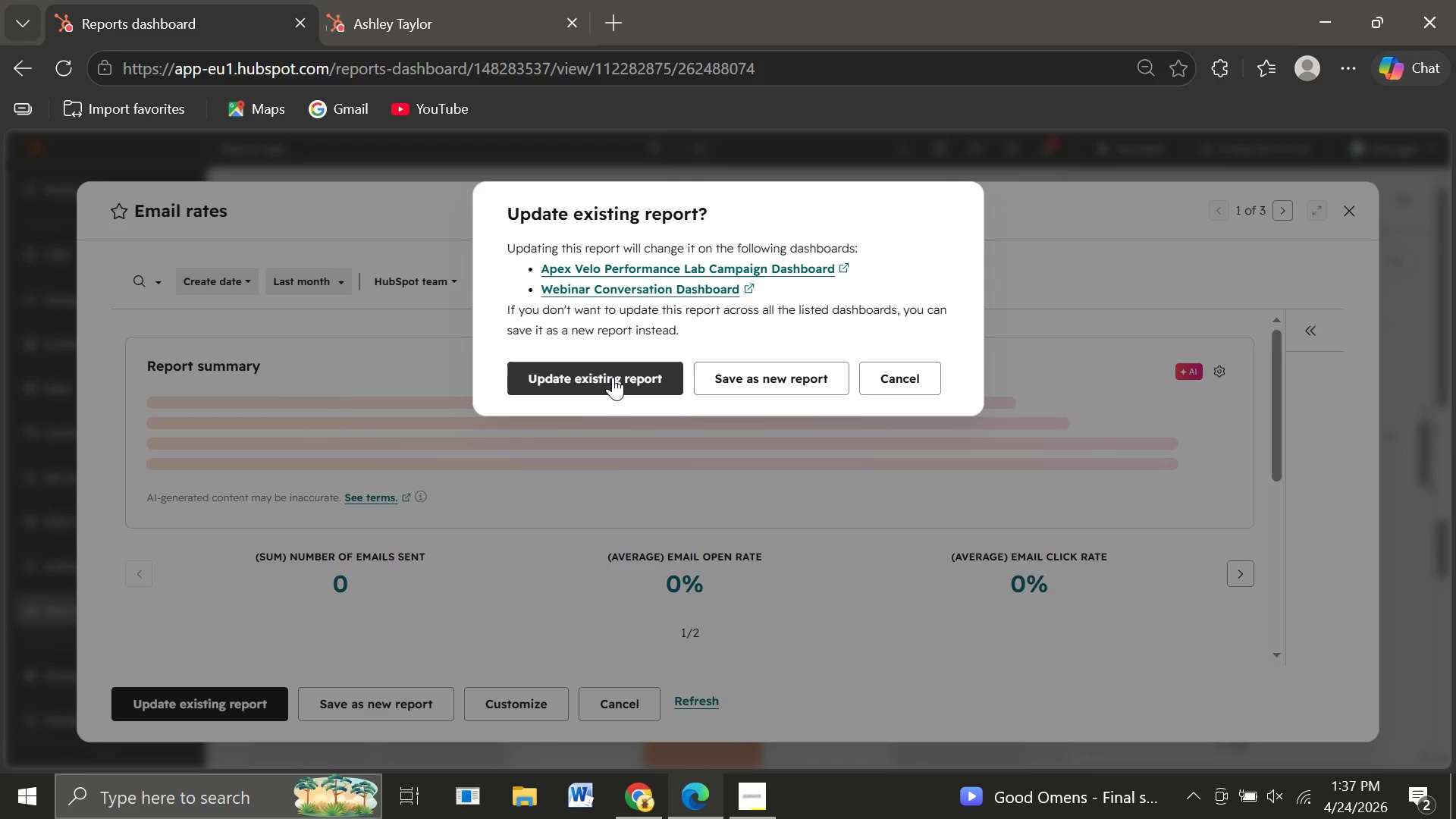 
left_click([613, 377])
 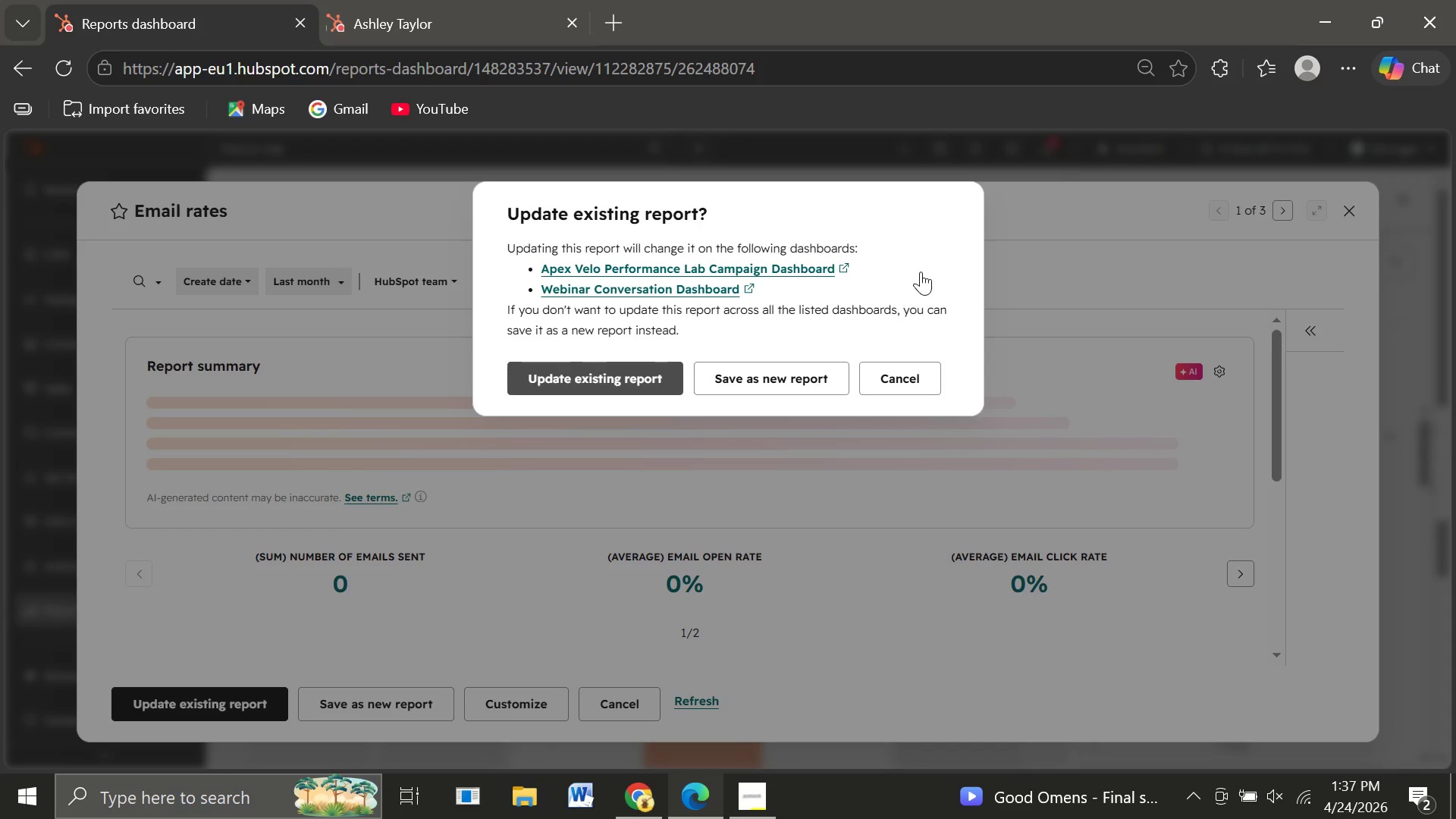 
left_click([621, 375])
 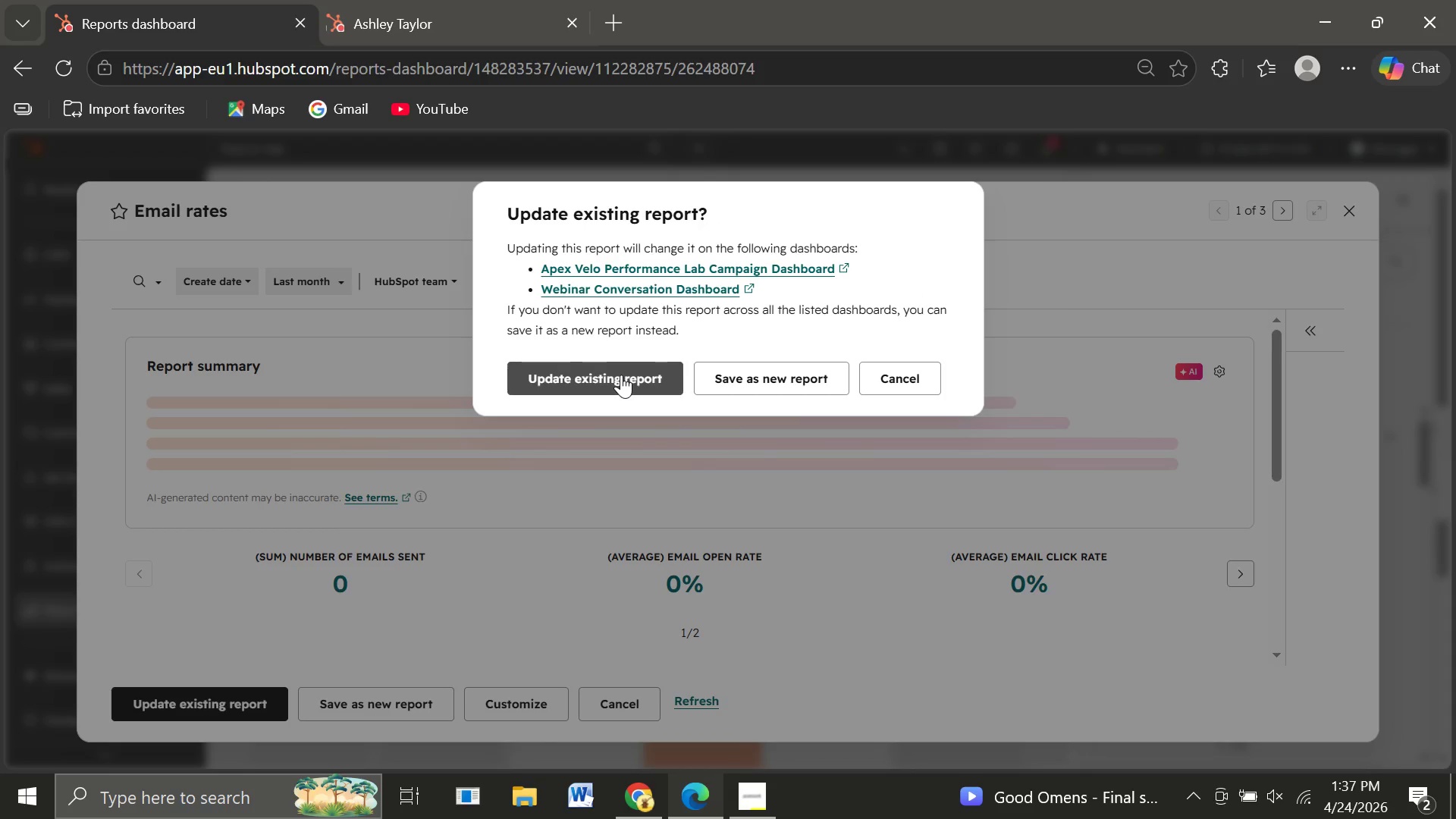 
left_click([621, 375])
 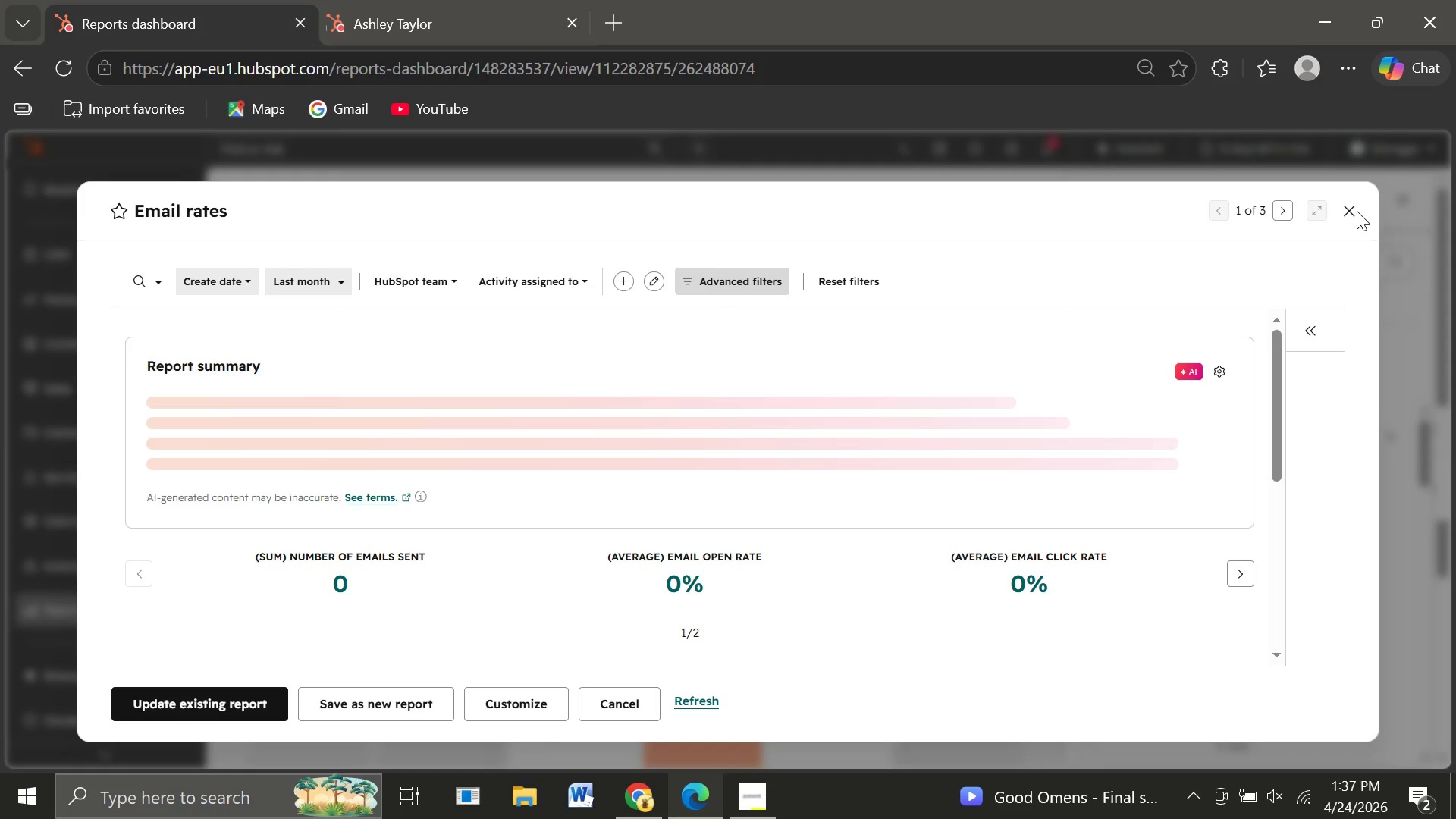 
left_click([1349, 204])
 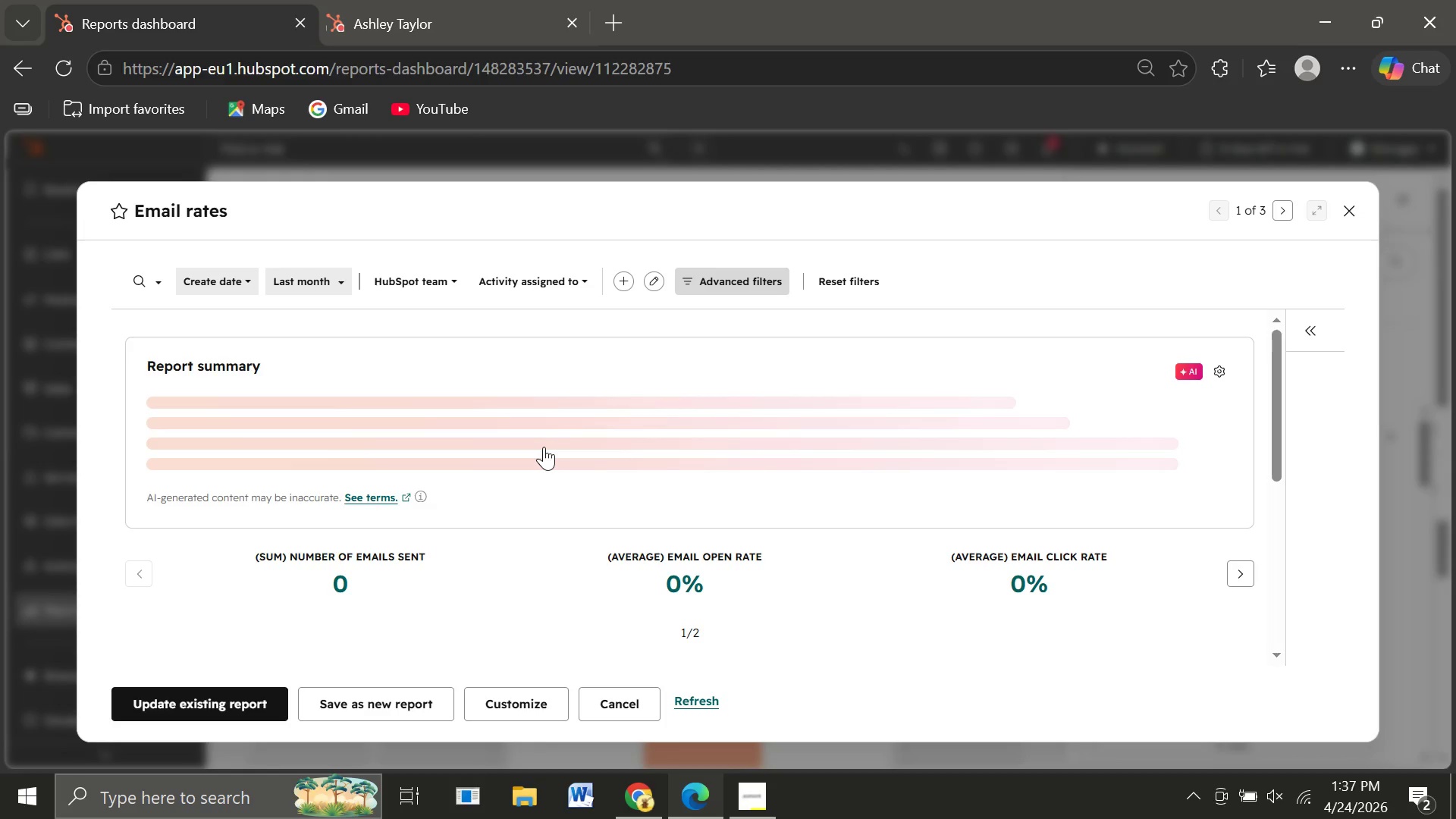 
left_click([197, 696])
 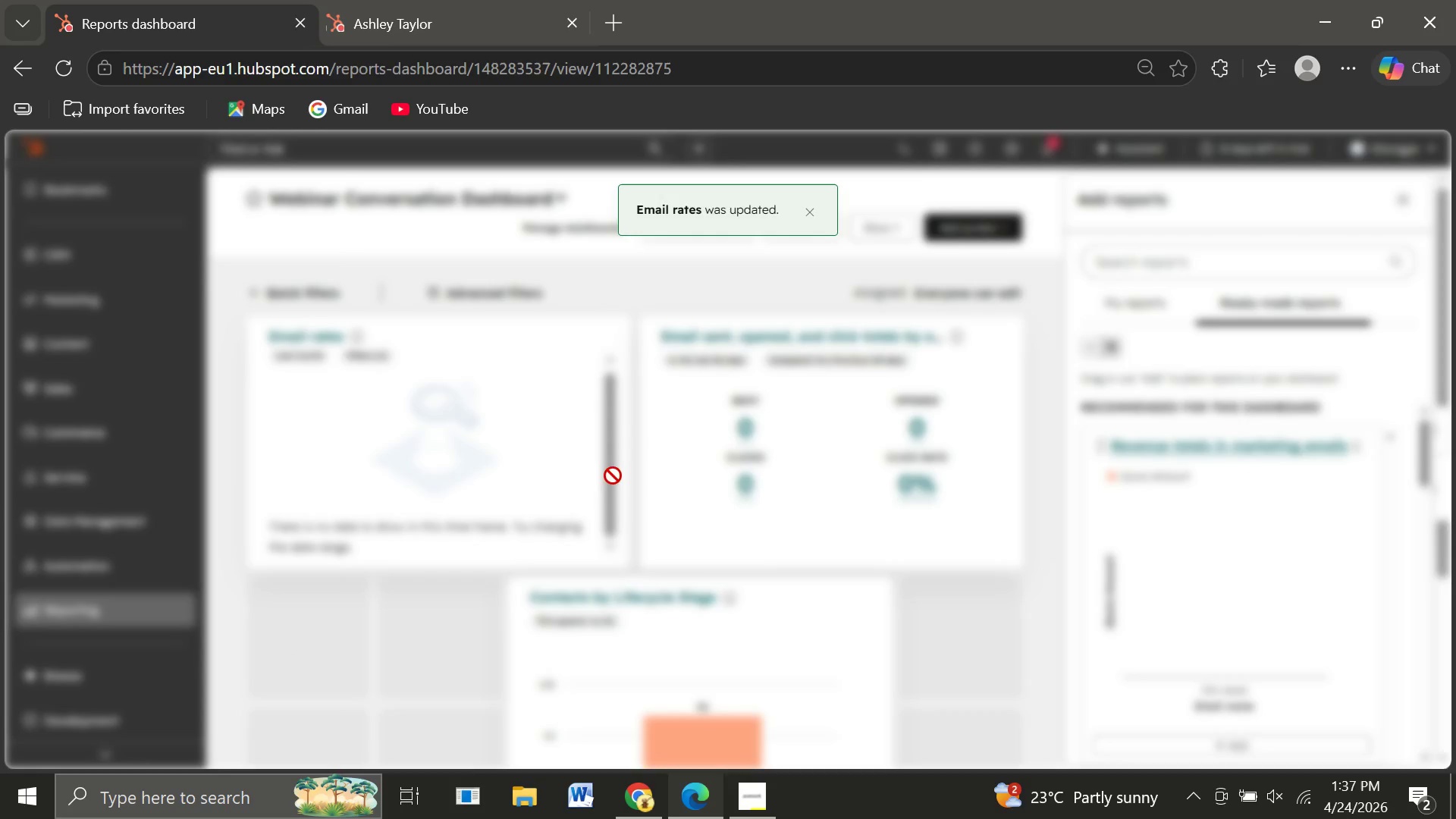 
mouse_move([888, 278])
 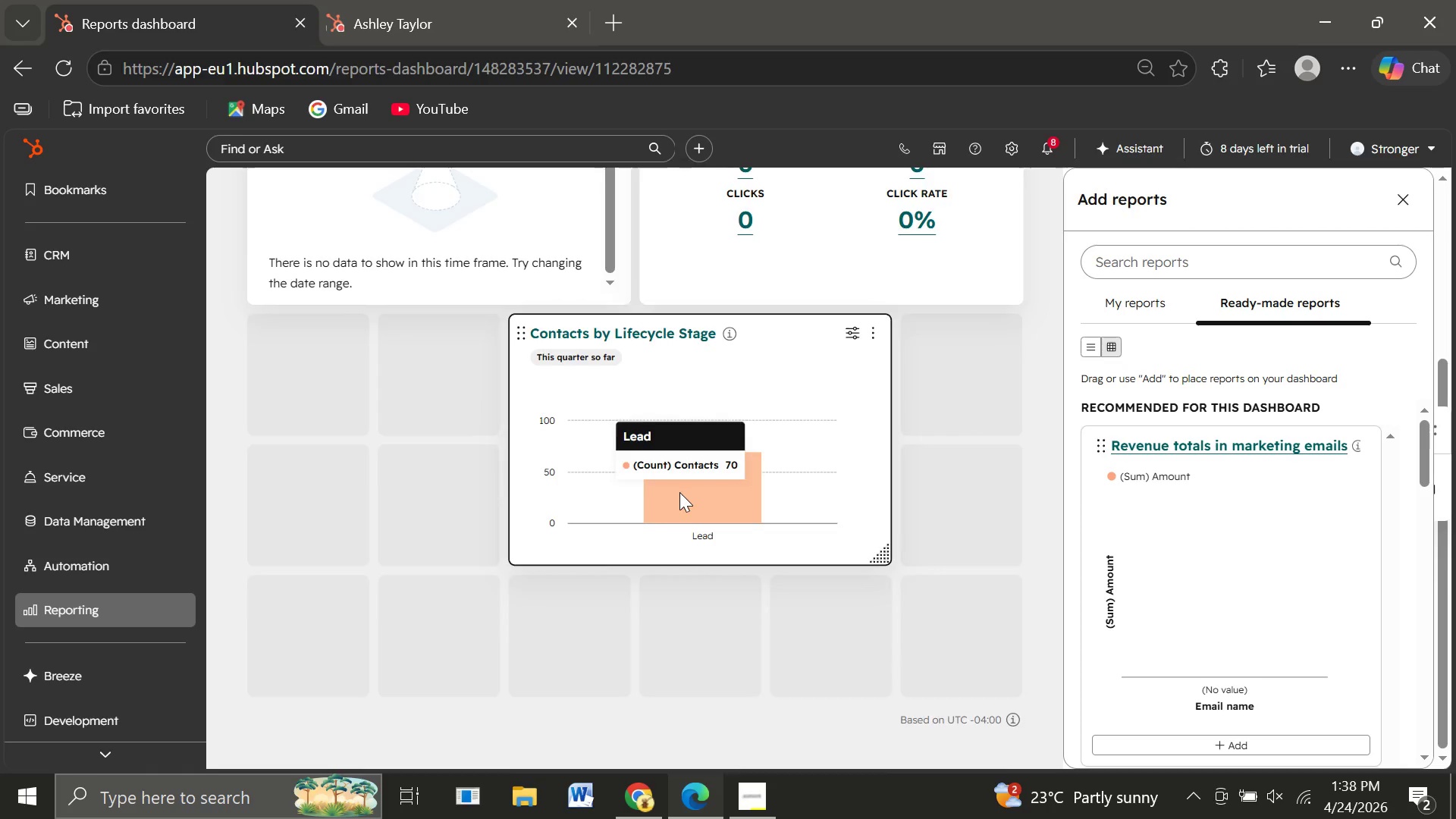 
wait(48.5)
 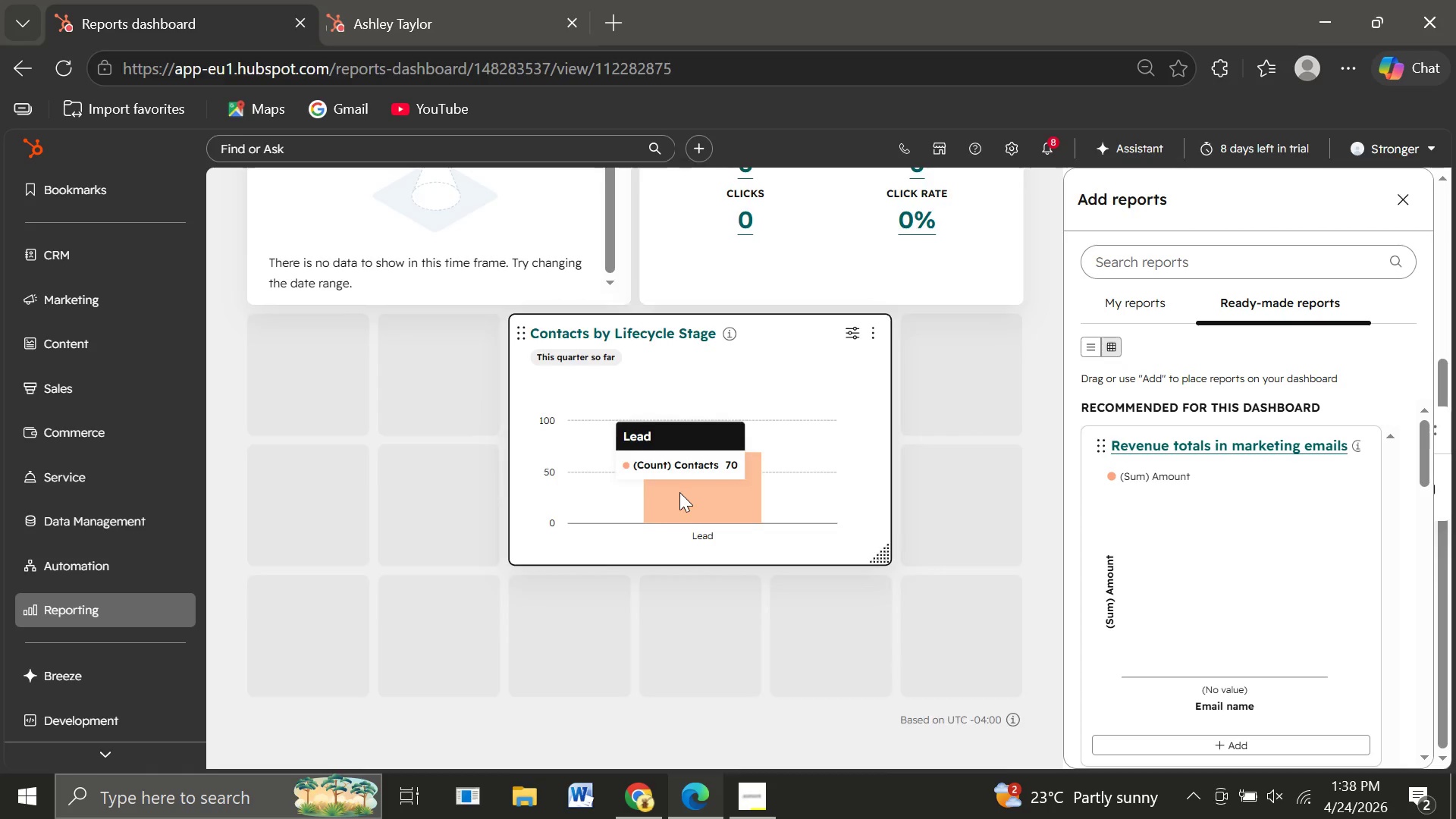 
left_click([1401, 195])
 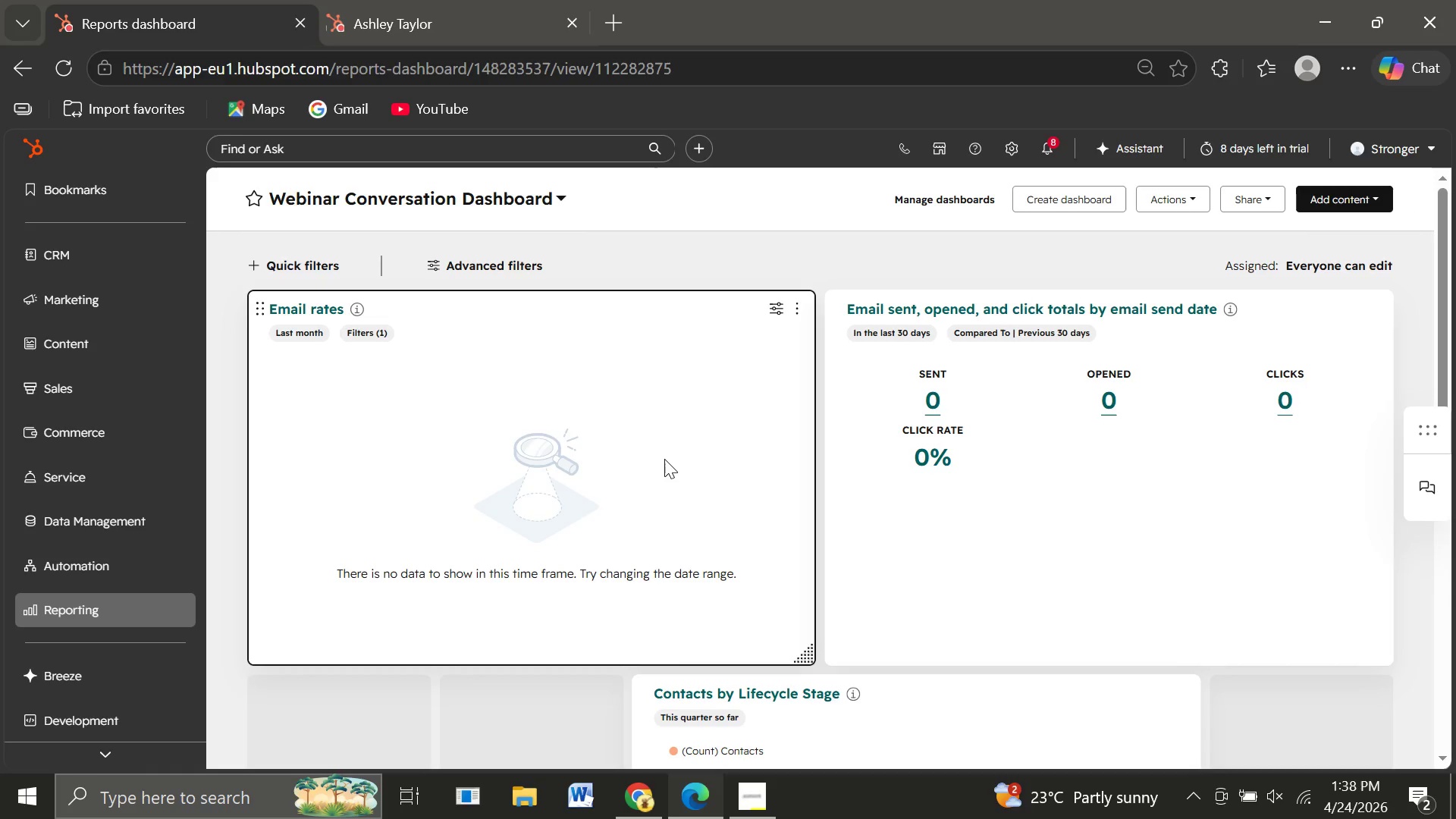 
wait(17.34)
 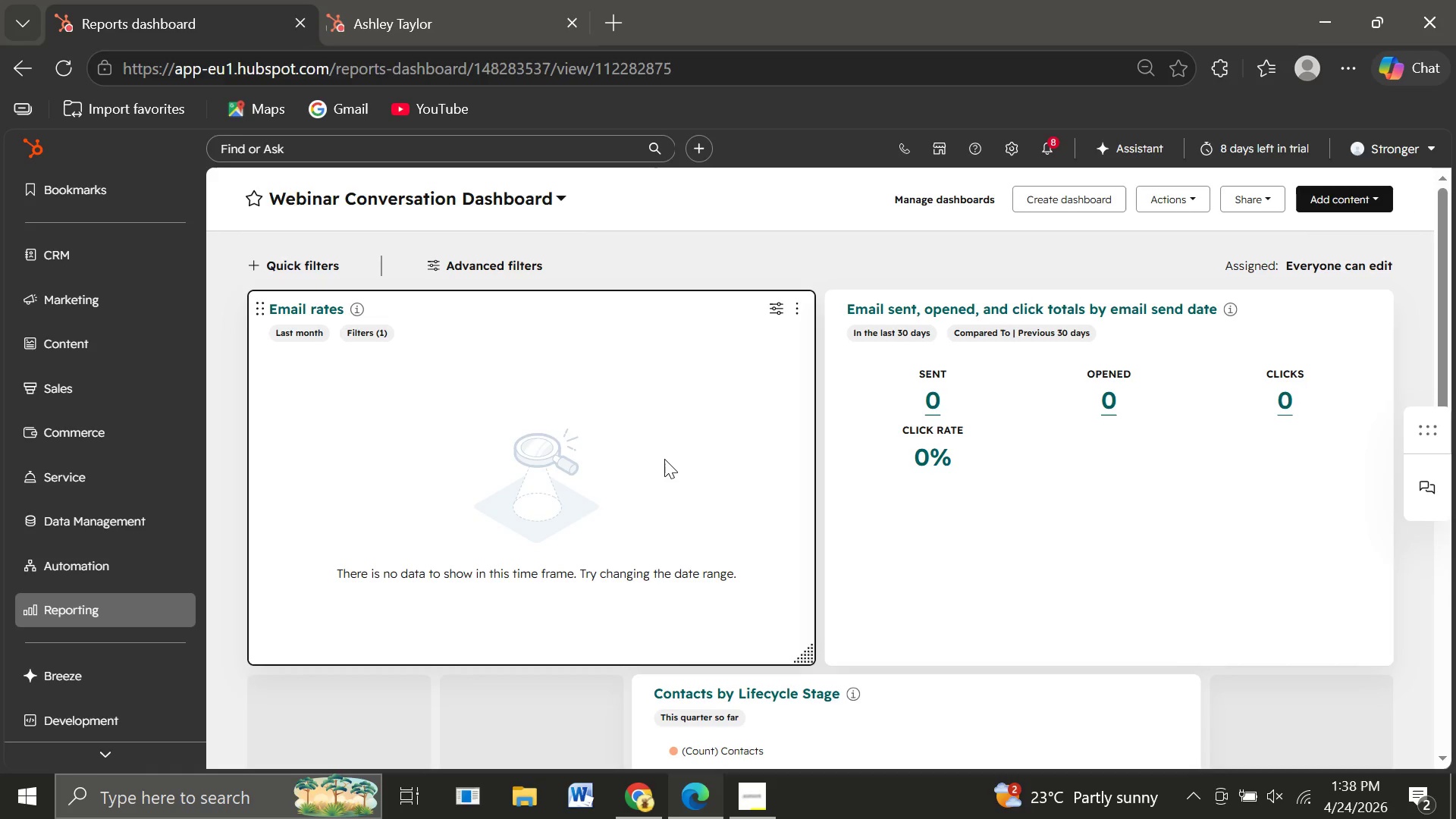 
left_click([96, 569])
 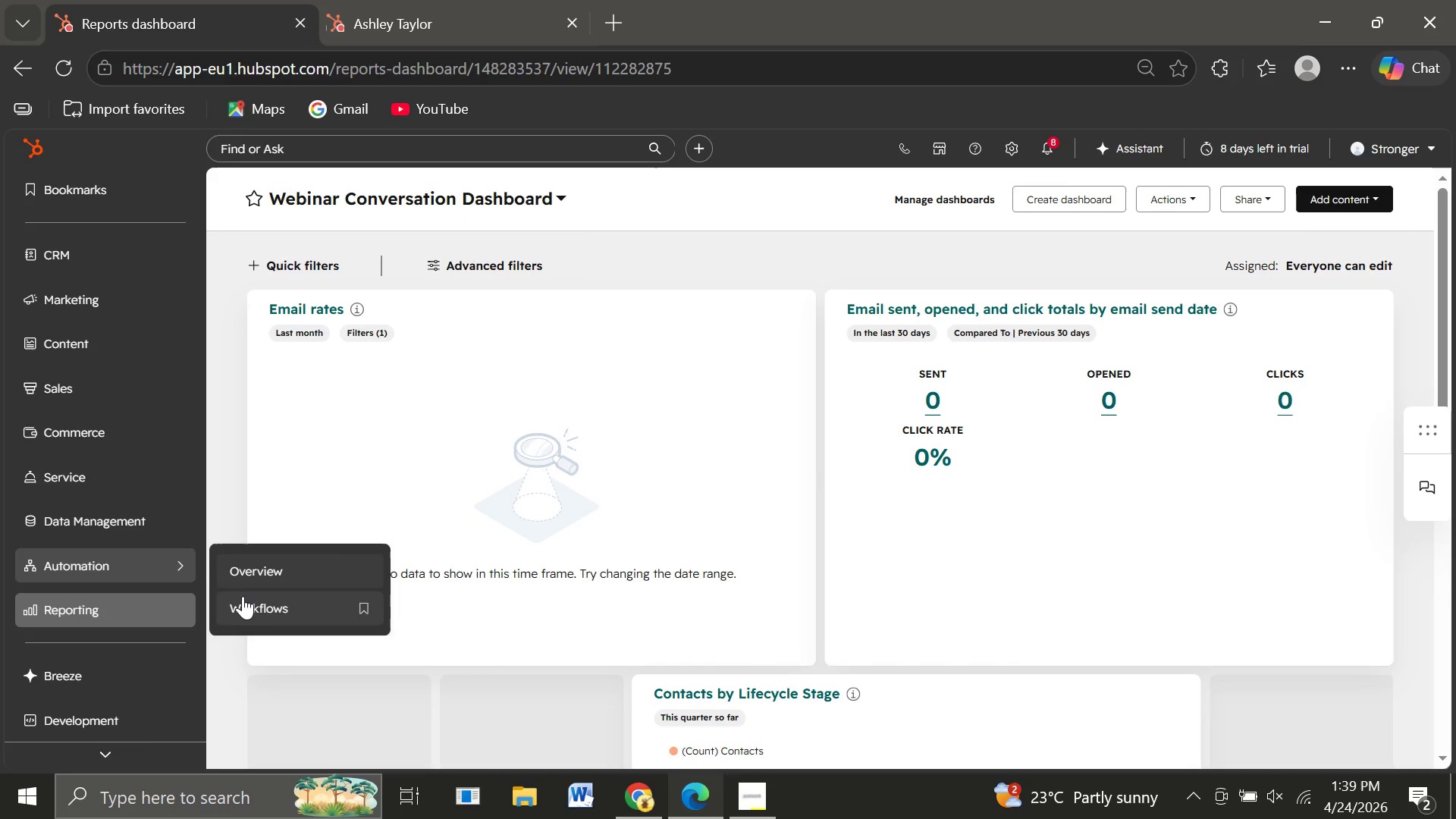 
left_click([243, 598])
 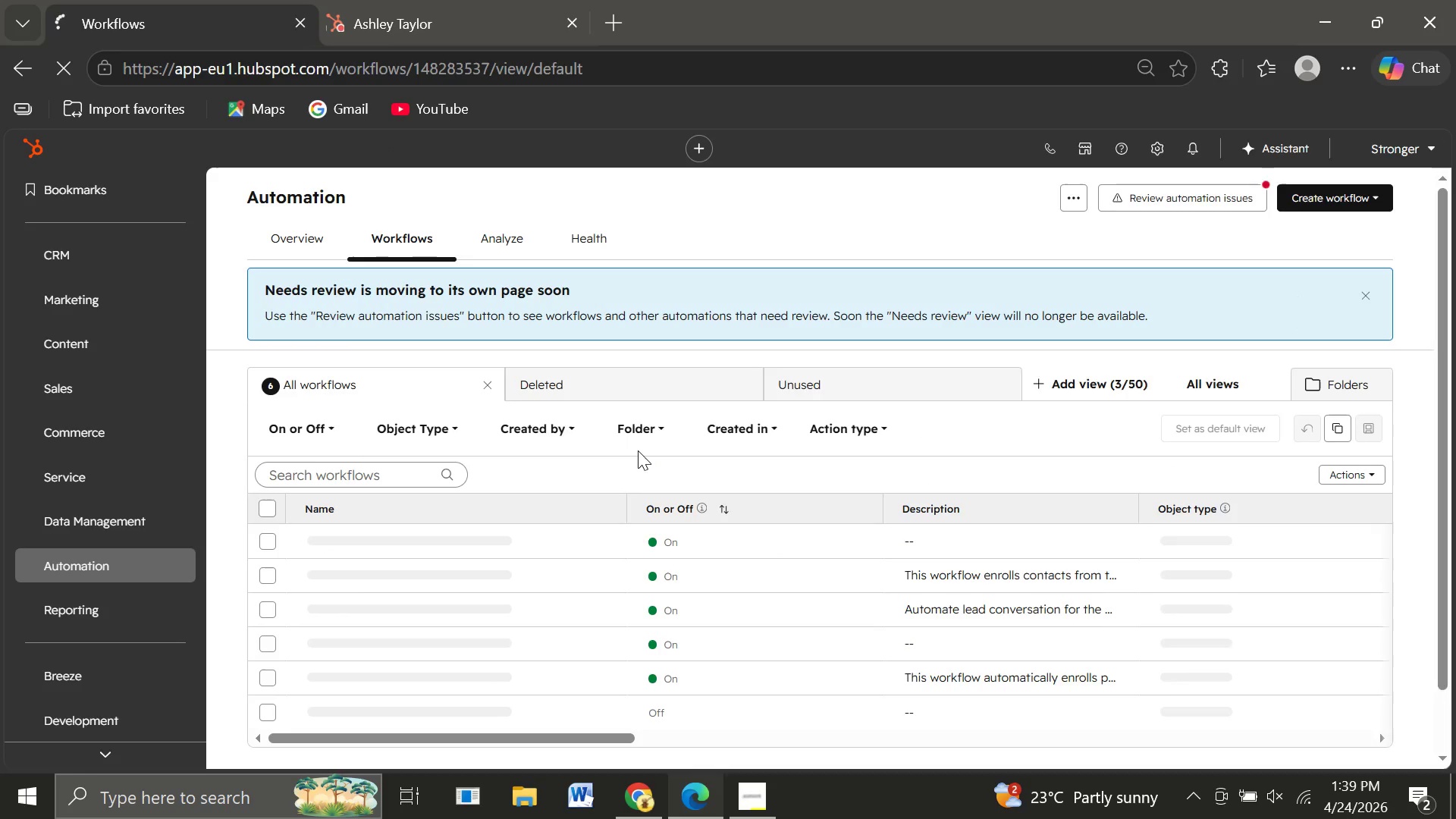 
wait(10.23)
 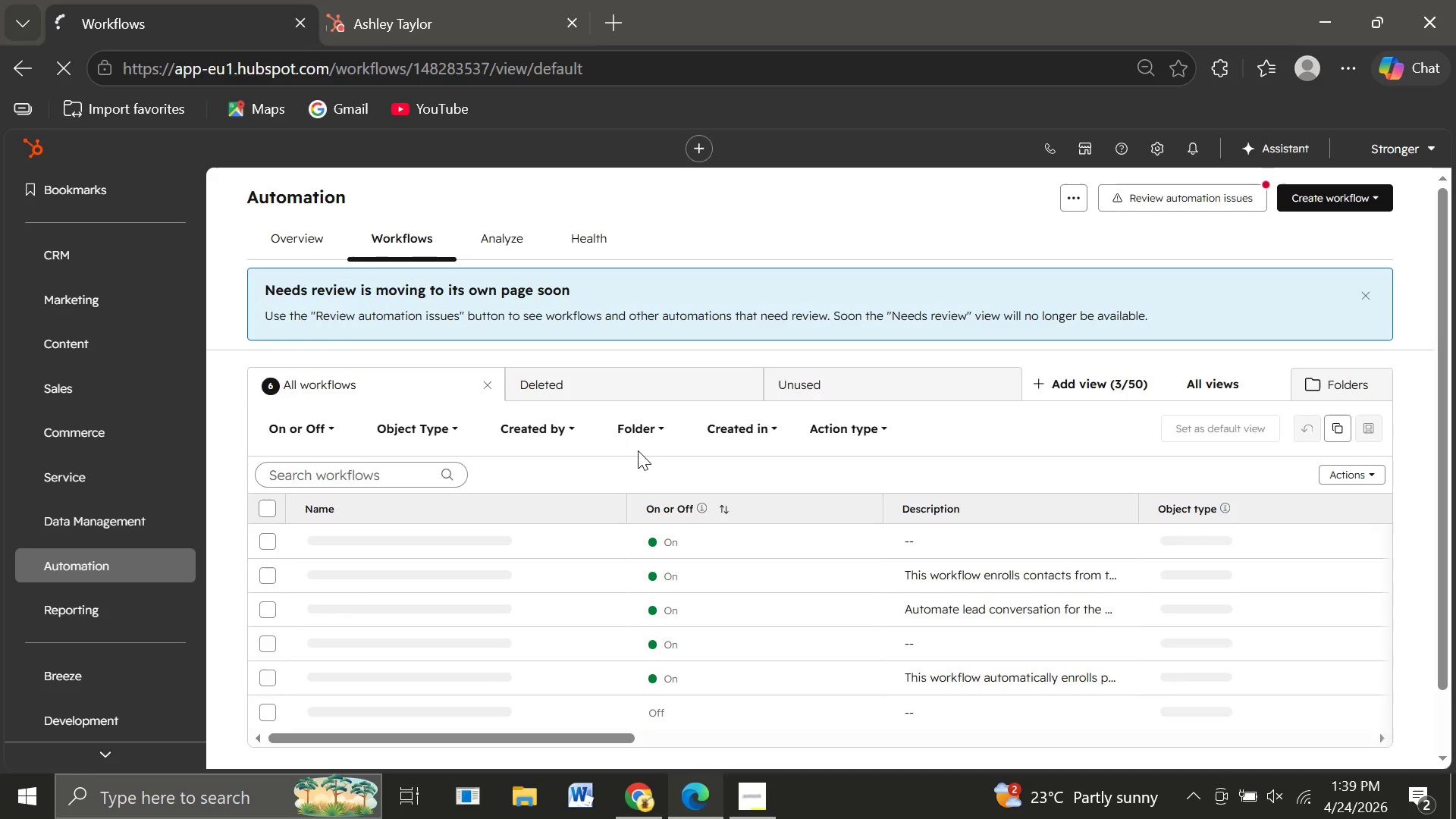 
left_click([374, 640])
 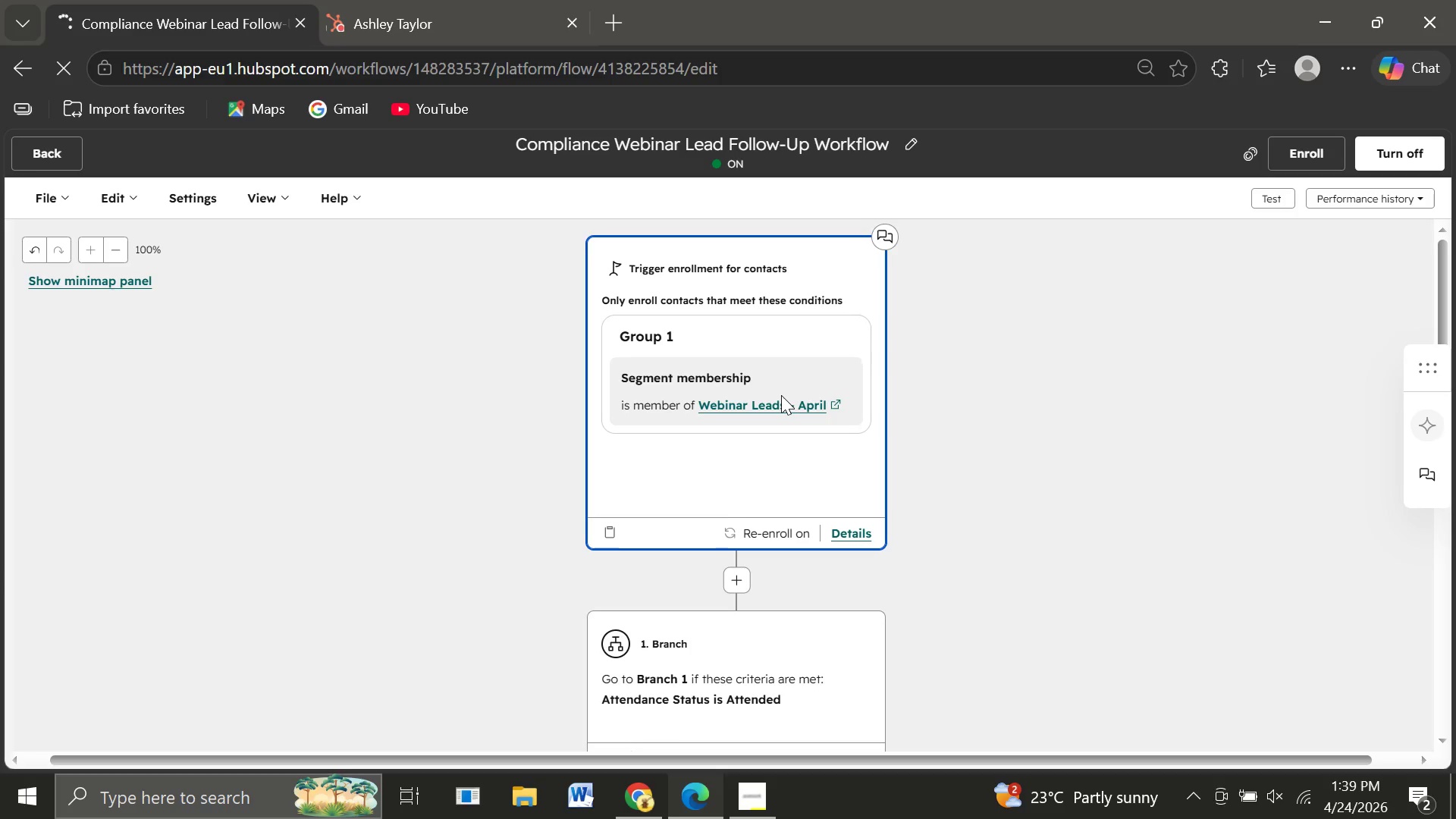 
wait(12.62)
 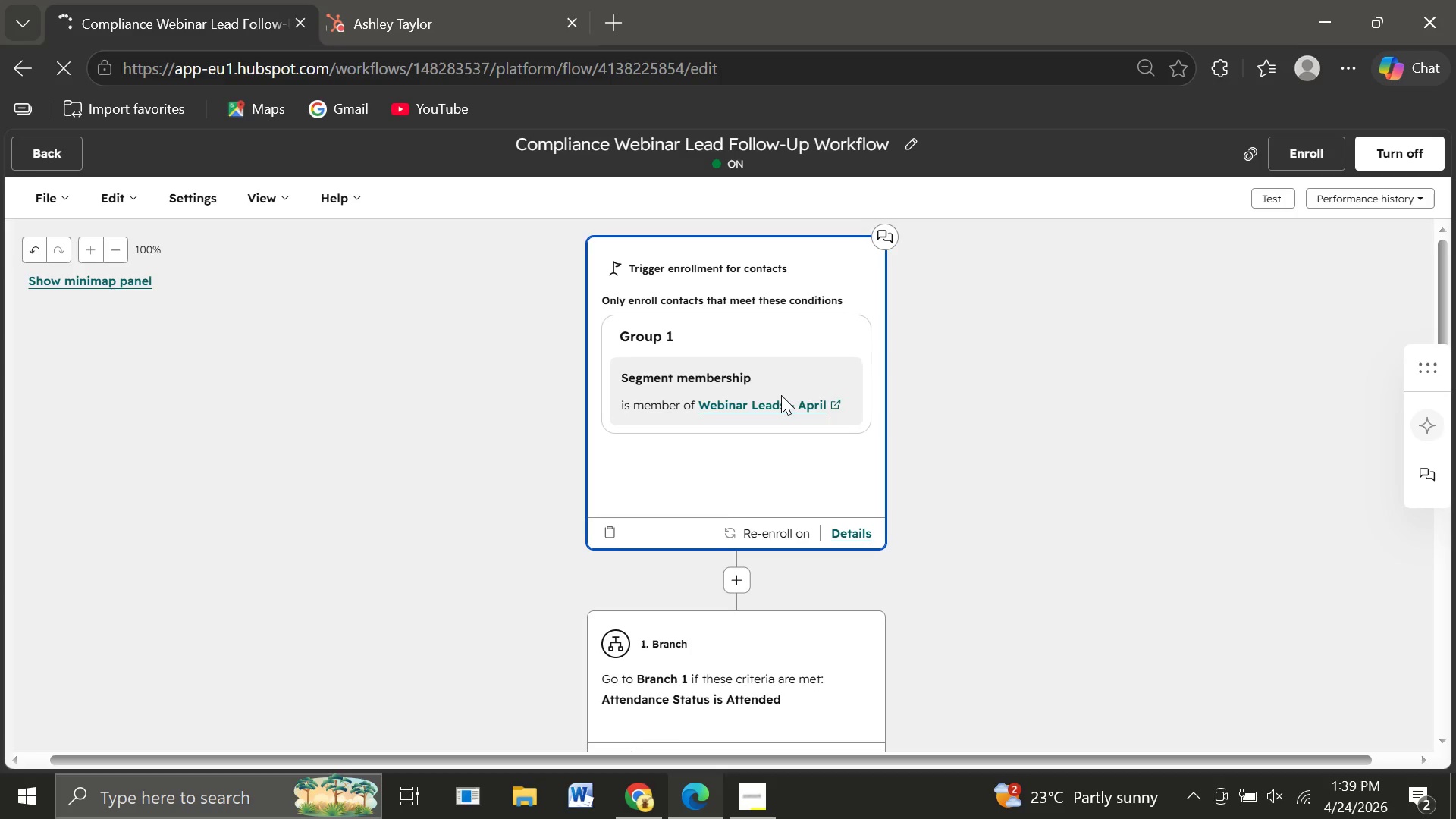 
left_click([1283, 197])
 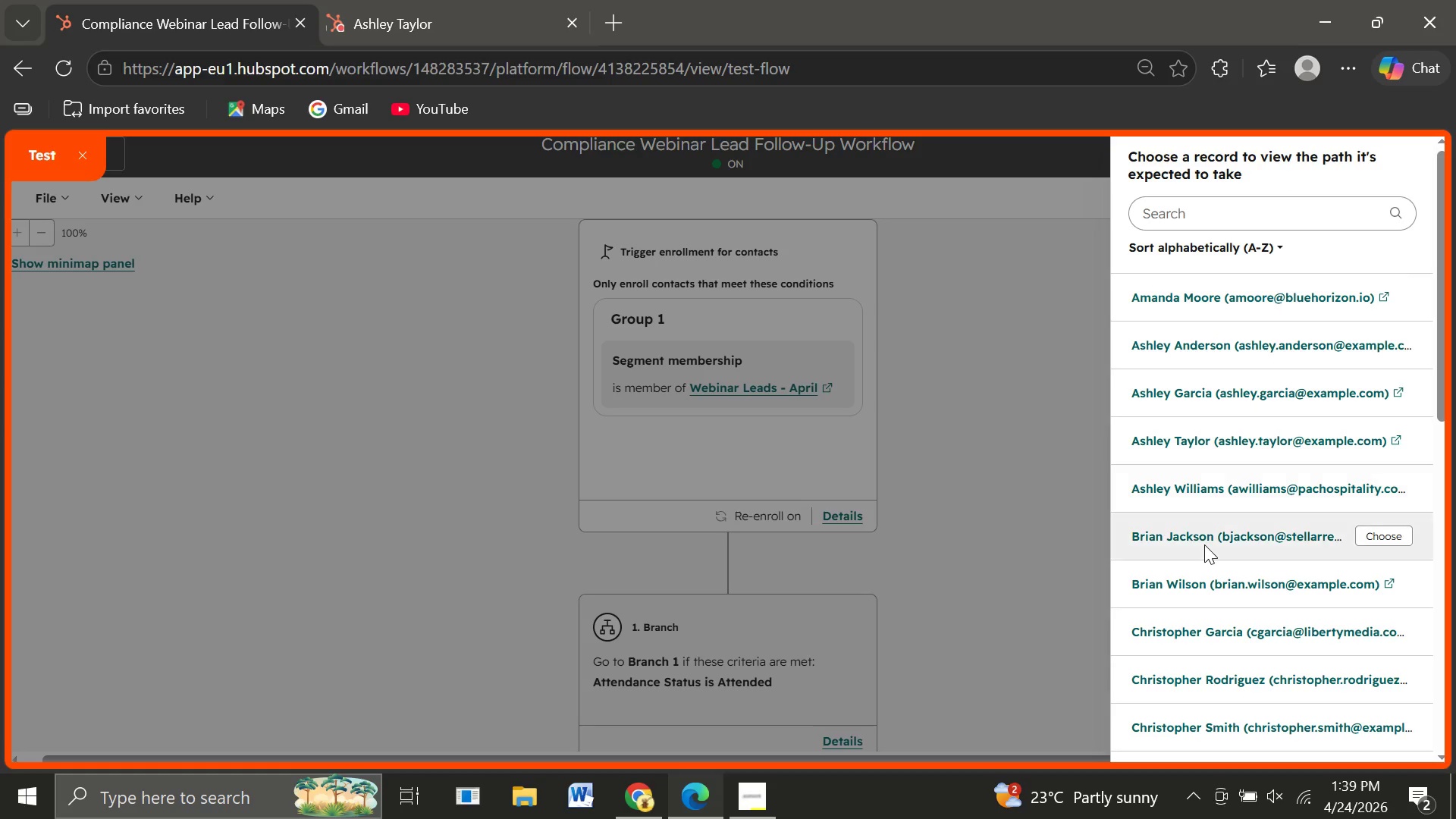 
wait(5.88)
 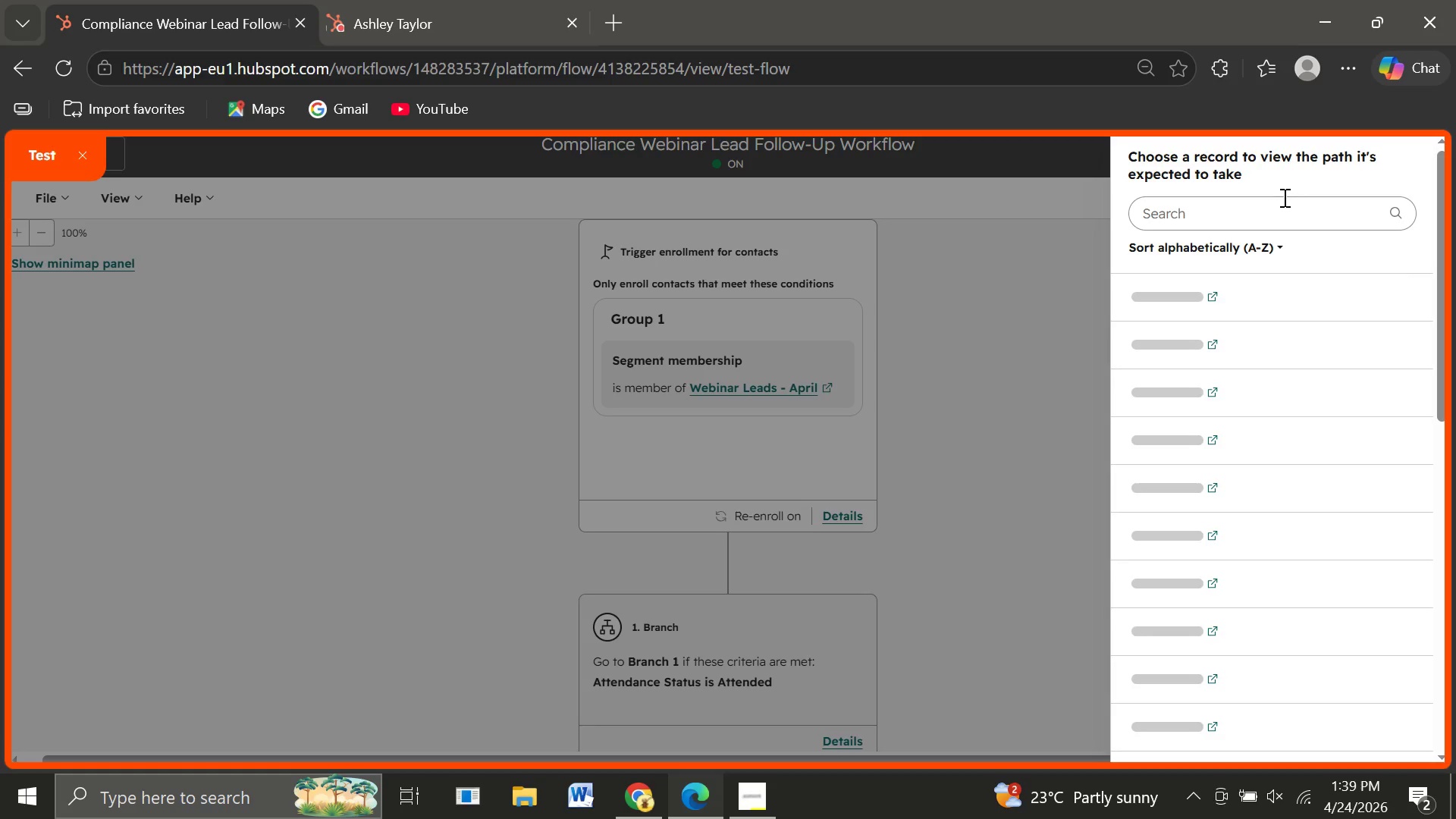 
left_click([1373, 538])
 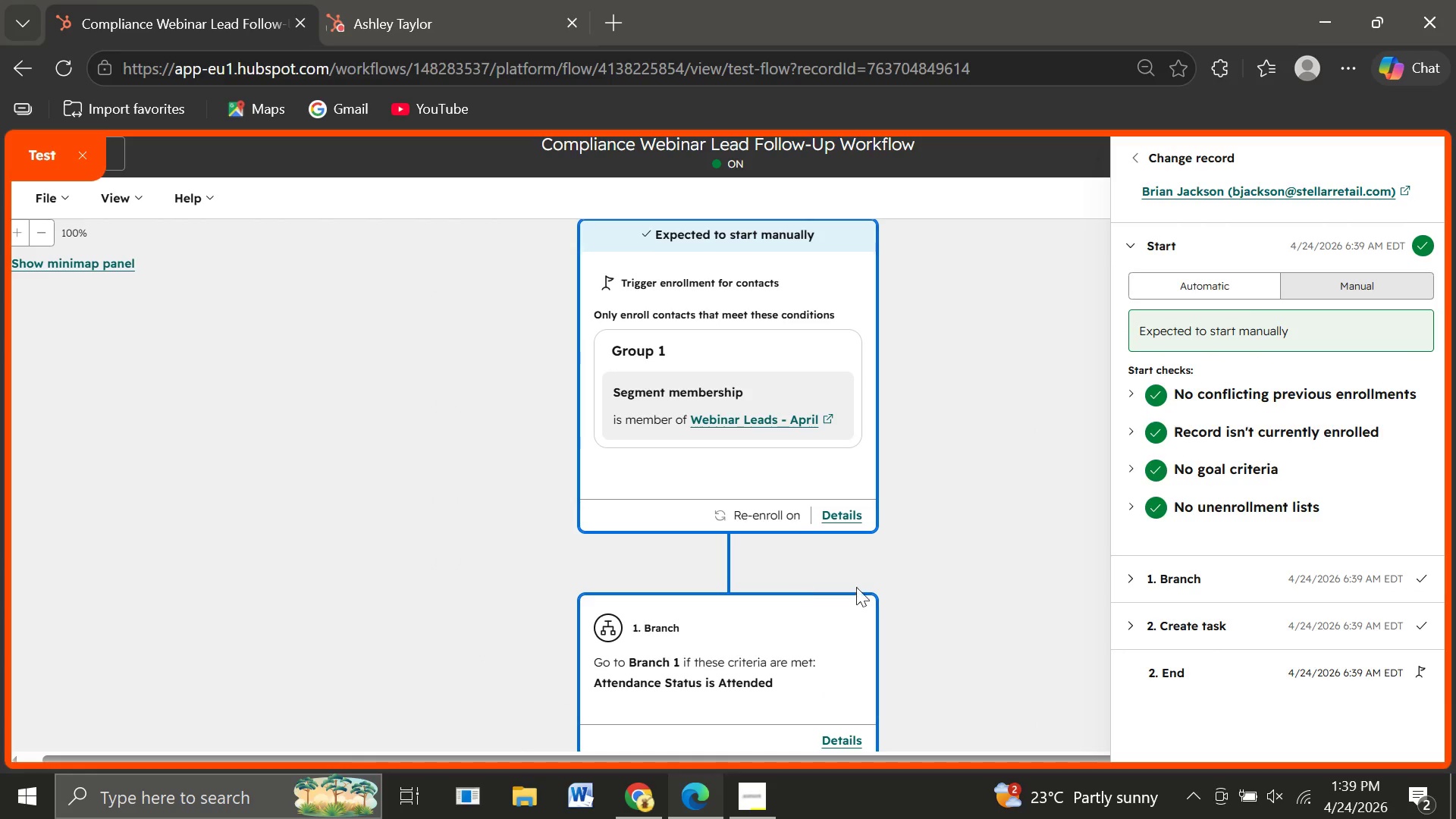 